 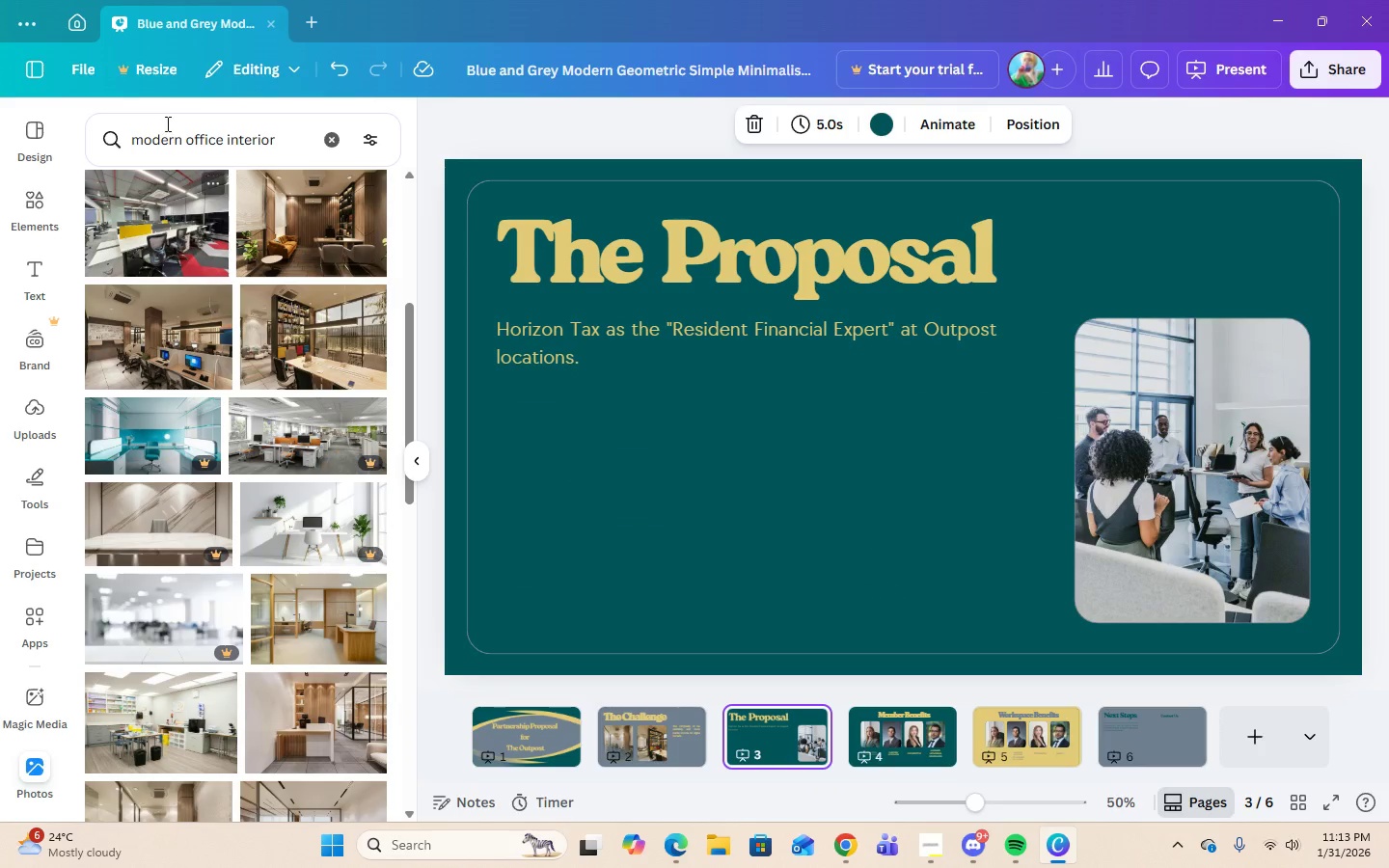 
left_click([289, 146])
 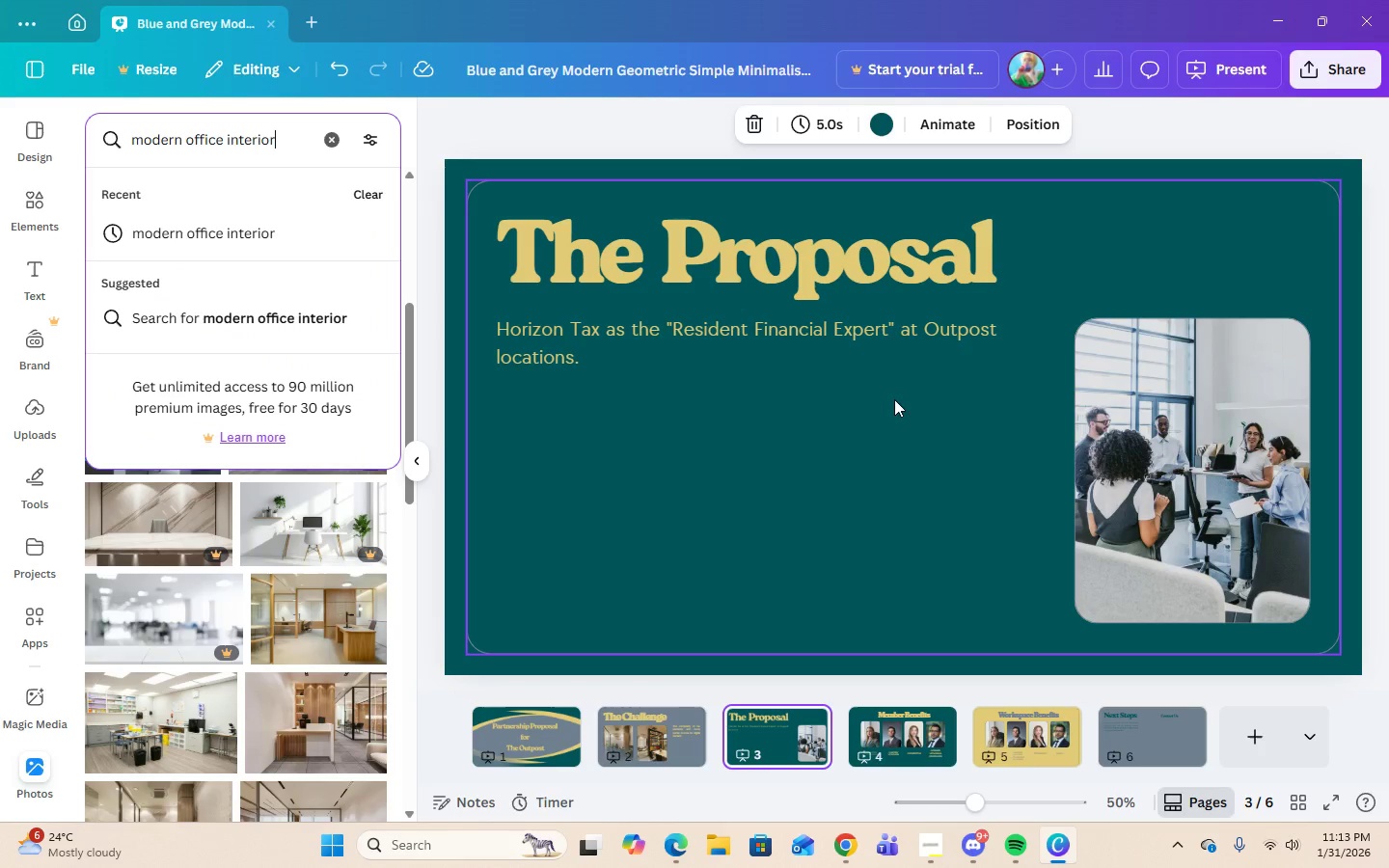 
left_click([847, 363])
 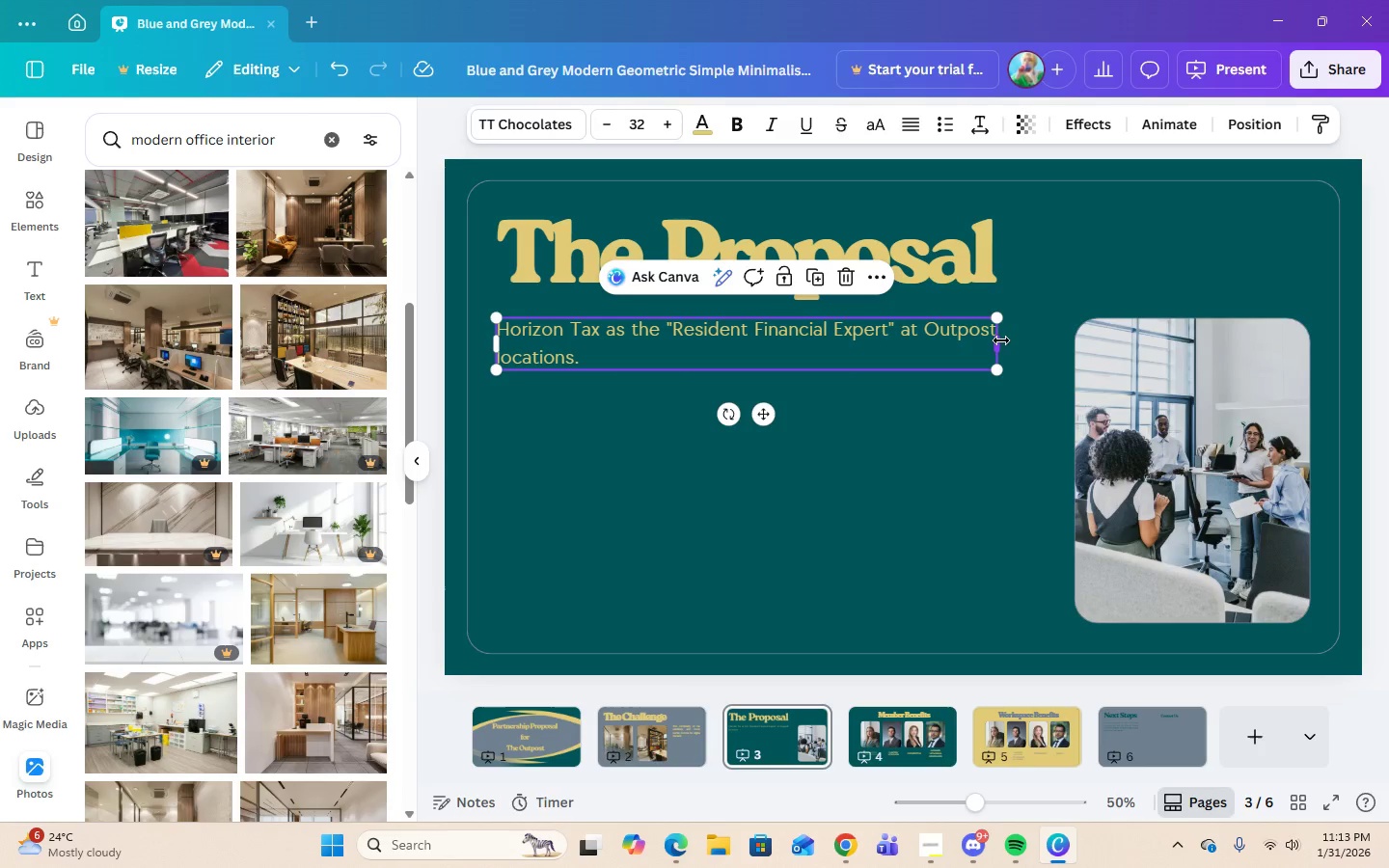 
left_click_drag(start_coordinate=[998, 342], to_coordinate=[999, 347])
 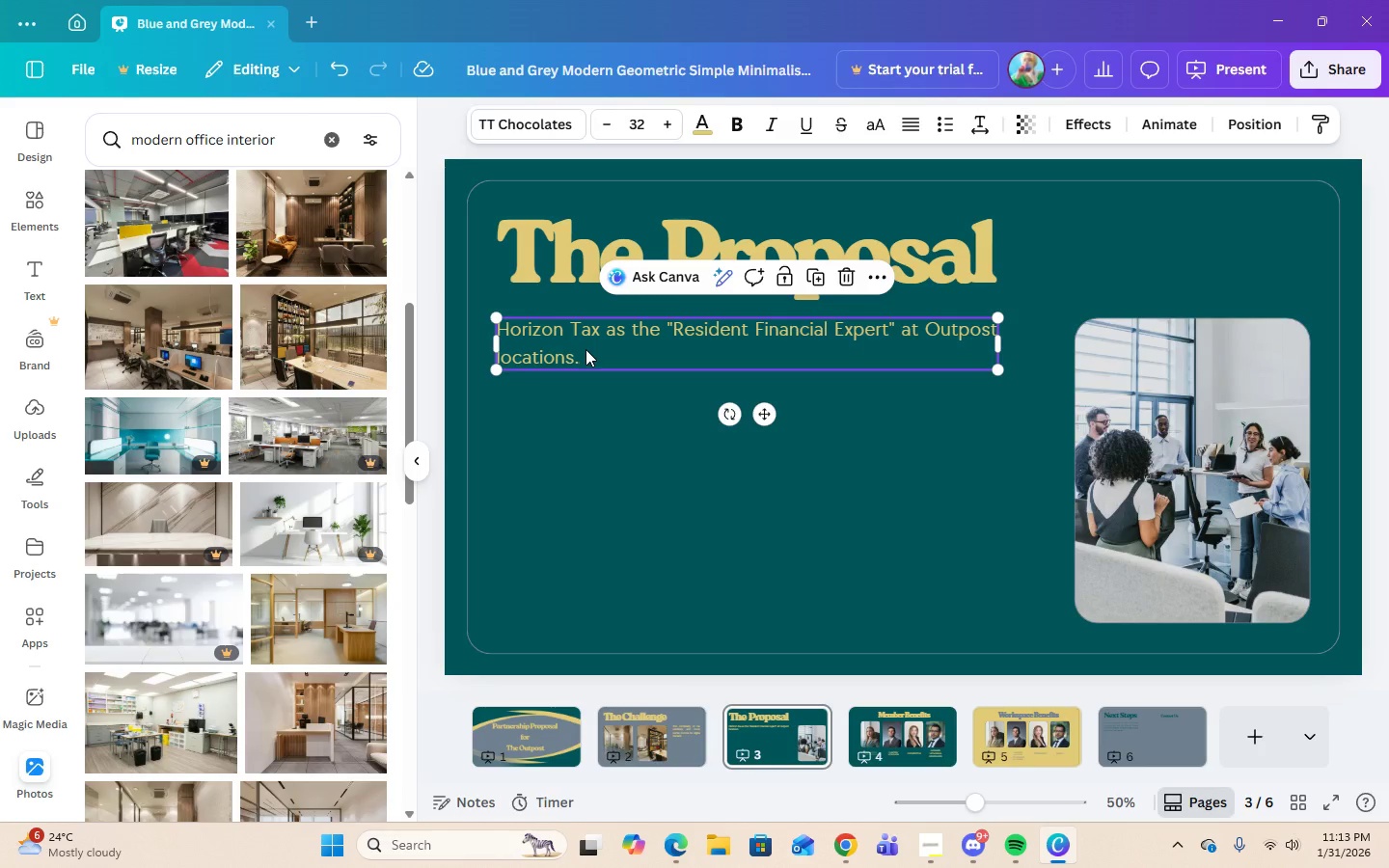 
double_click([586, 349])
 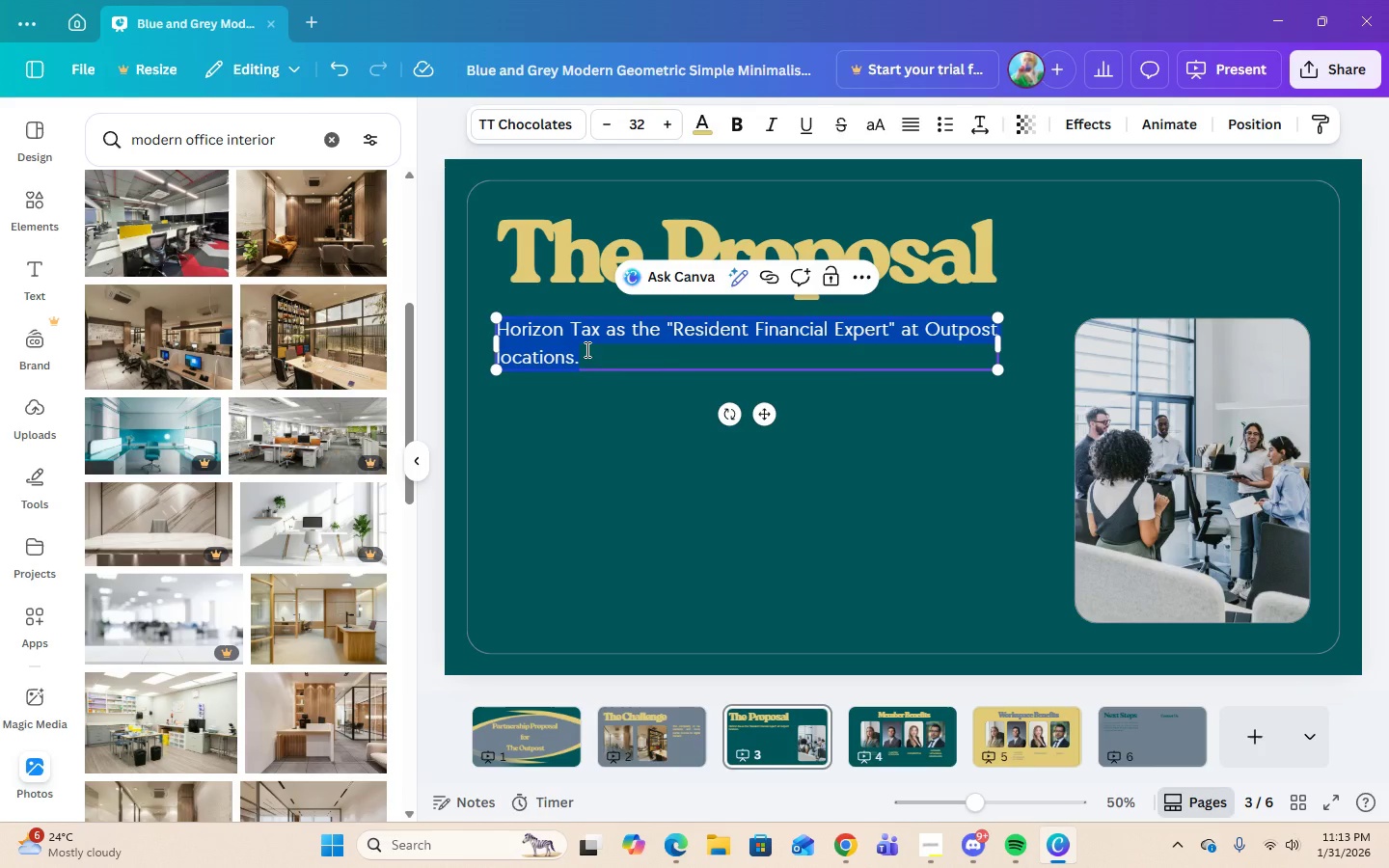 
triple_click([586, 349])
 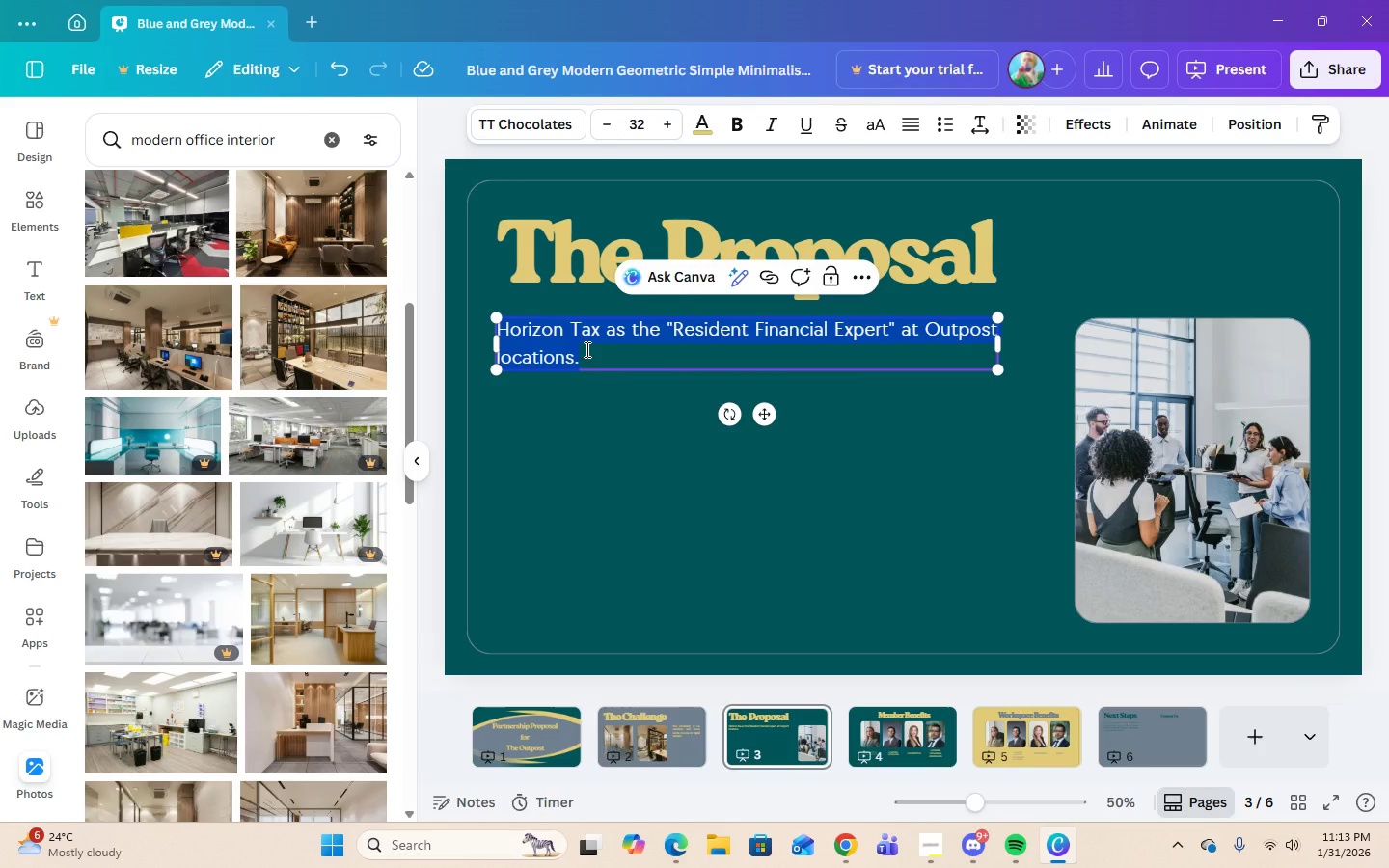 
triple_click([586, 349])
 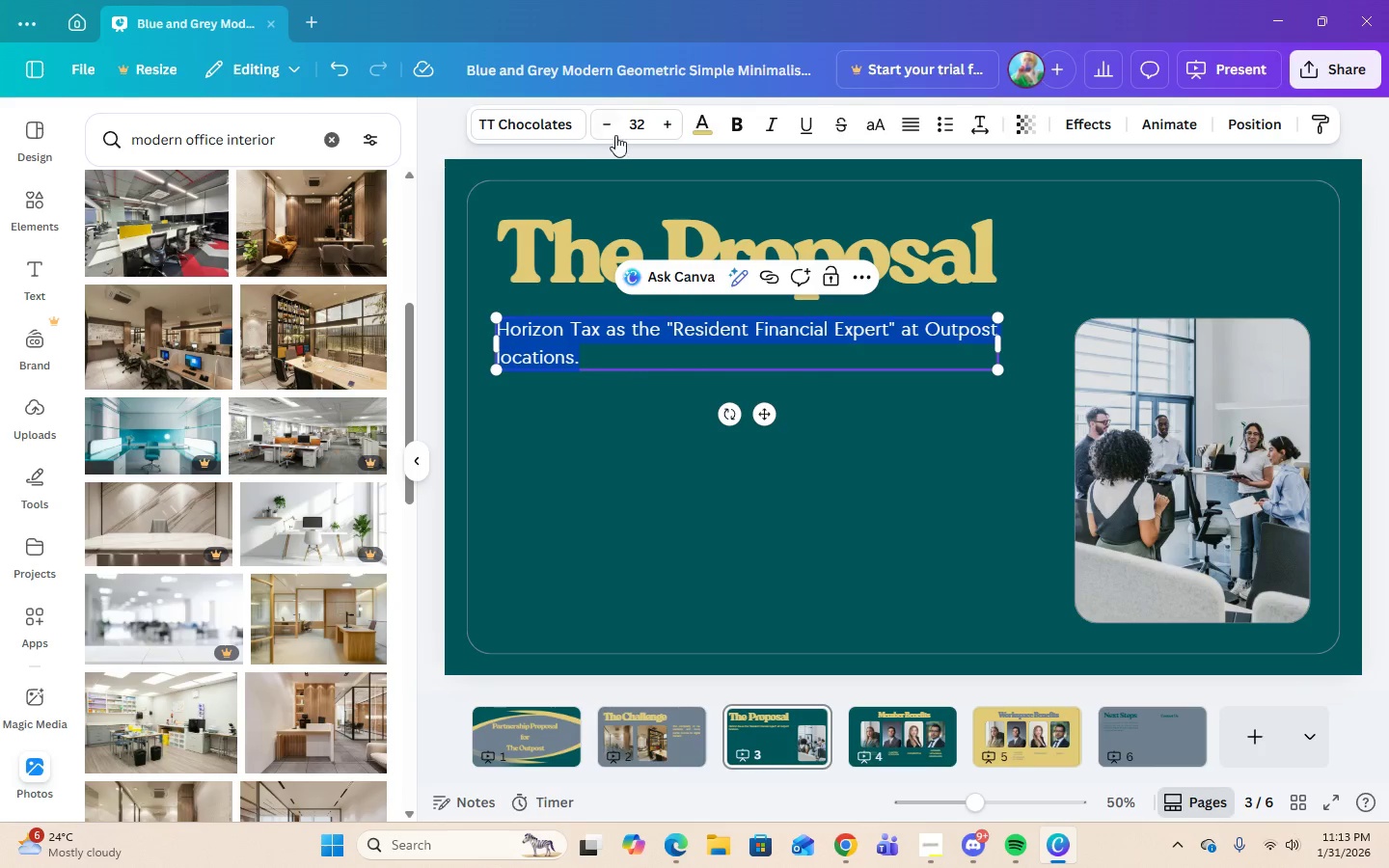 
left_click([634, 125])
 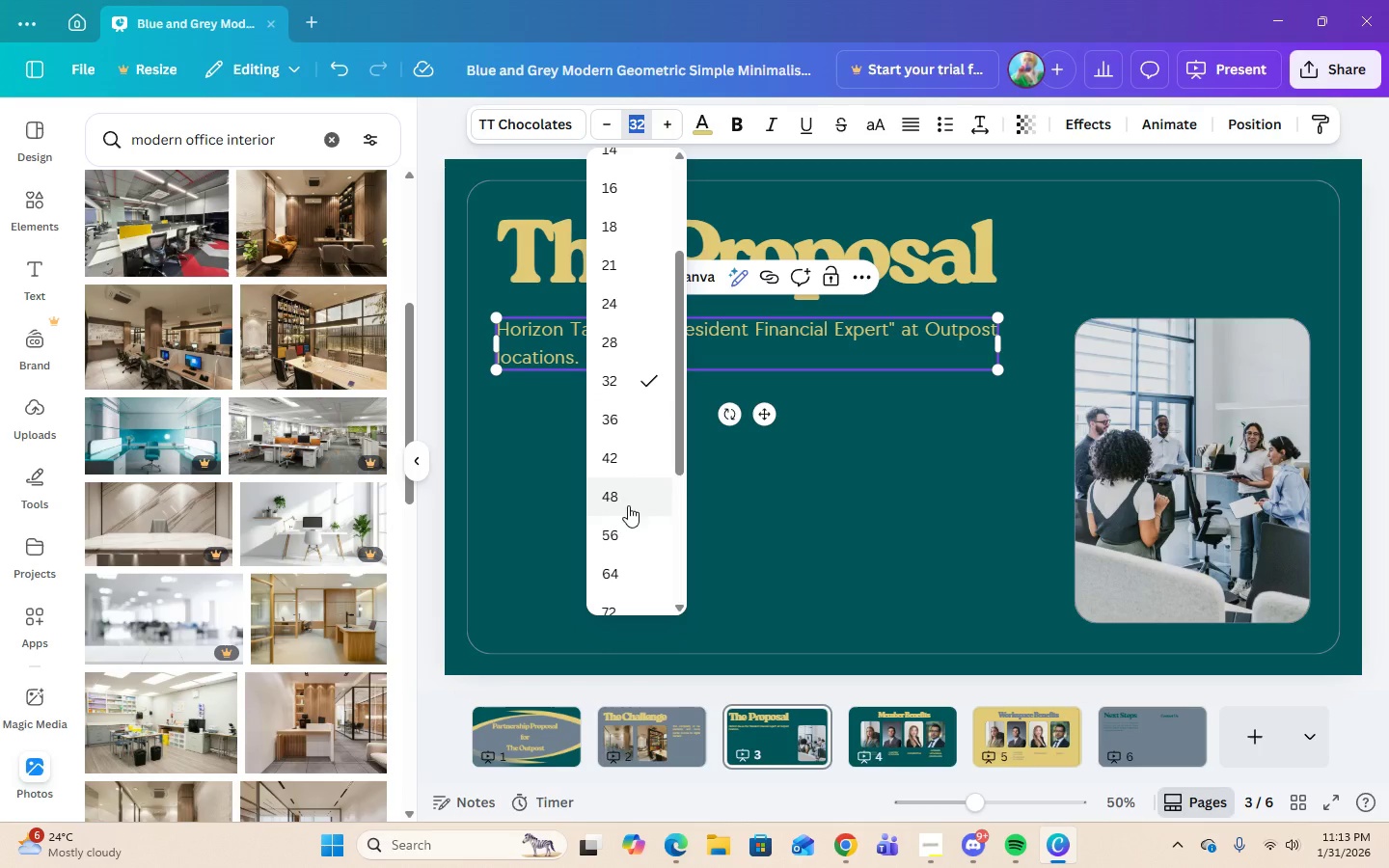 
left_click([624, 533])
 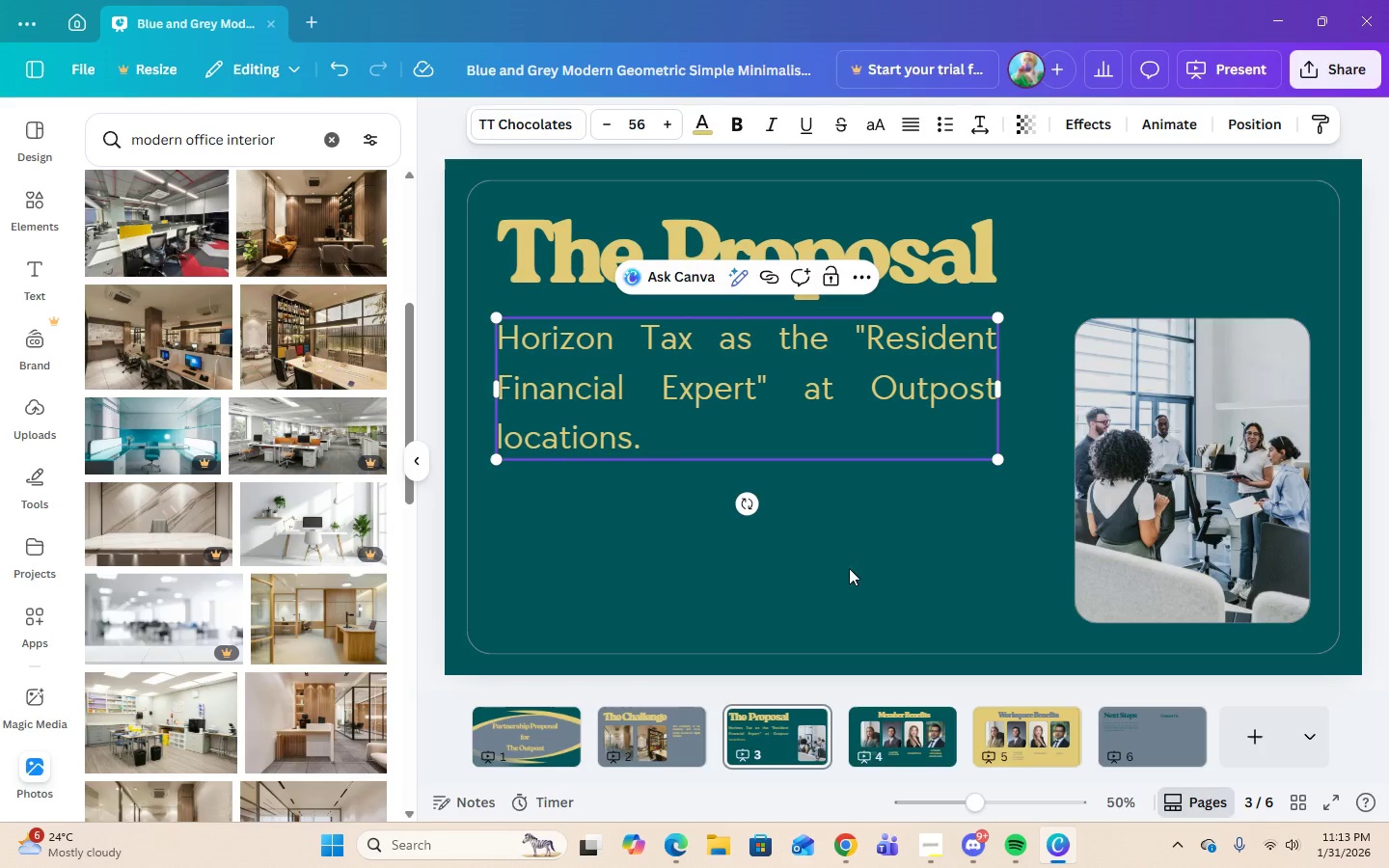 
left_click([908, 564])
 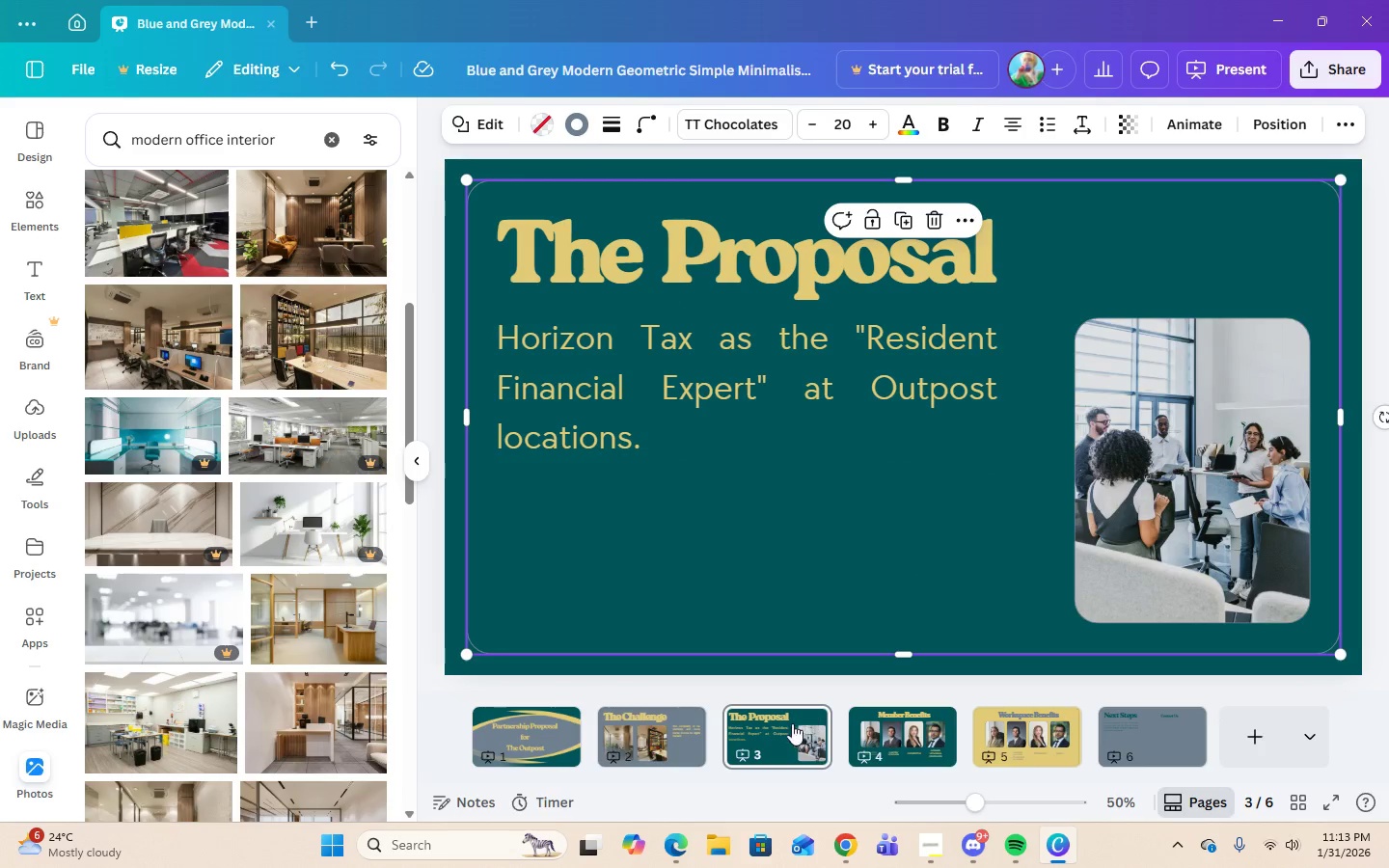 
left_click([667, 730])
 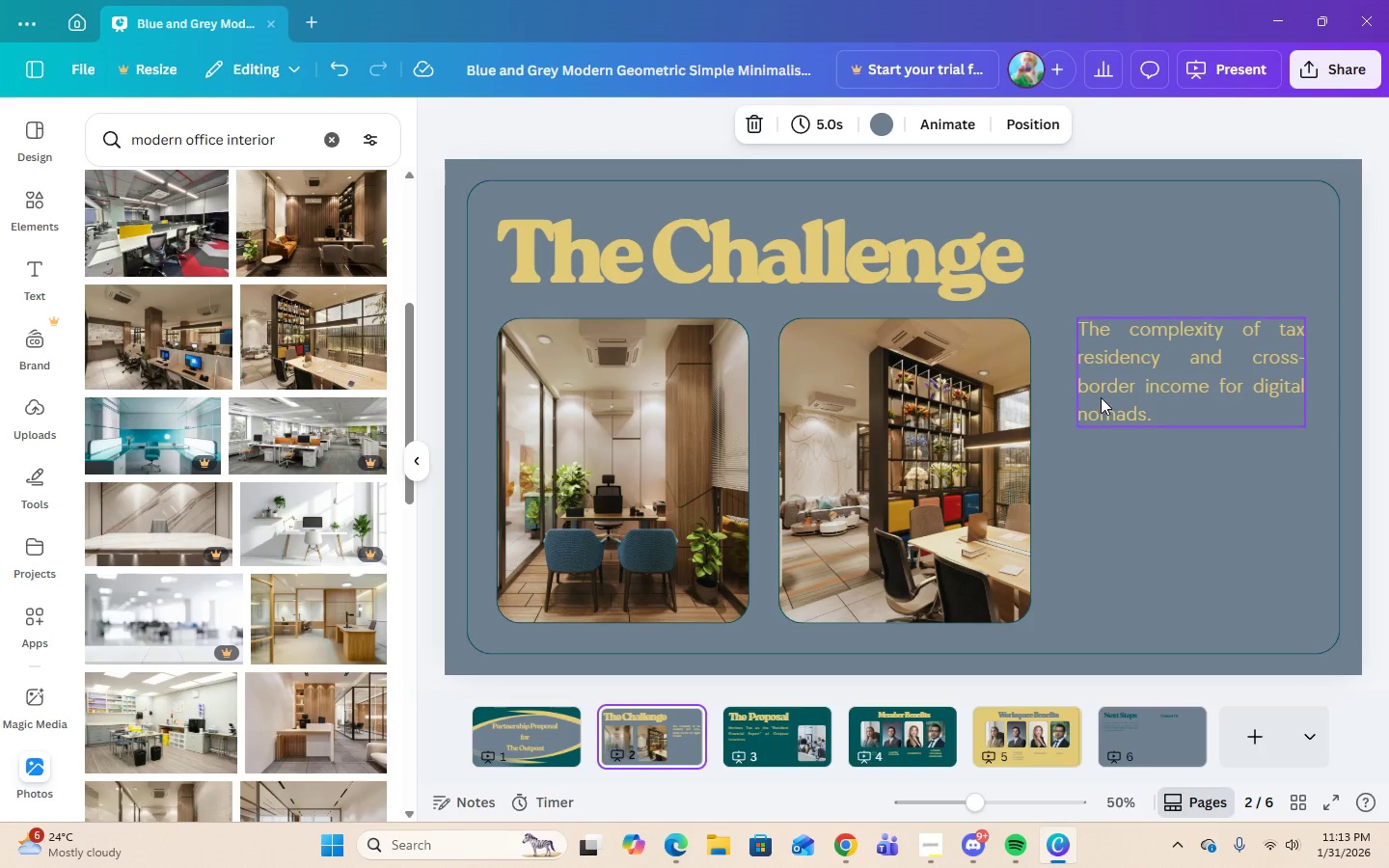 
double_click([1101, 397])
 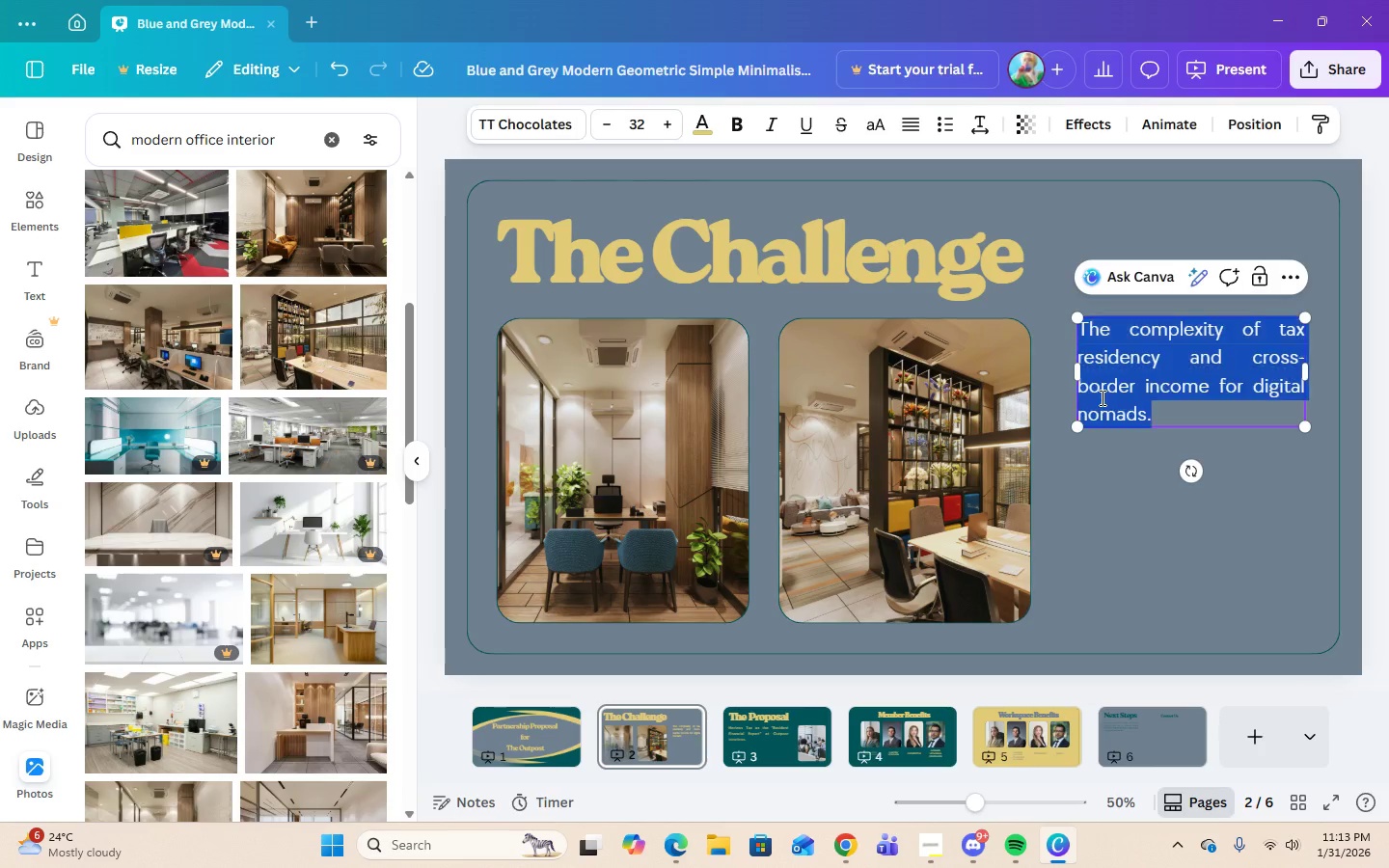 
triple_click([1101, 397])
 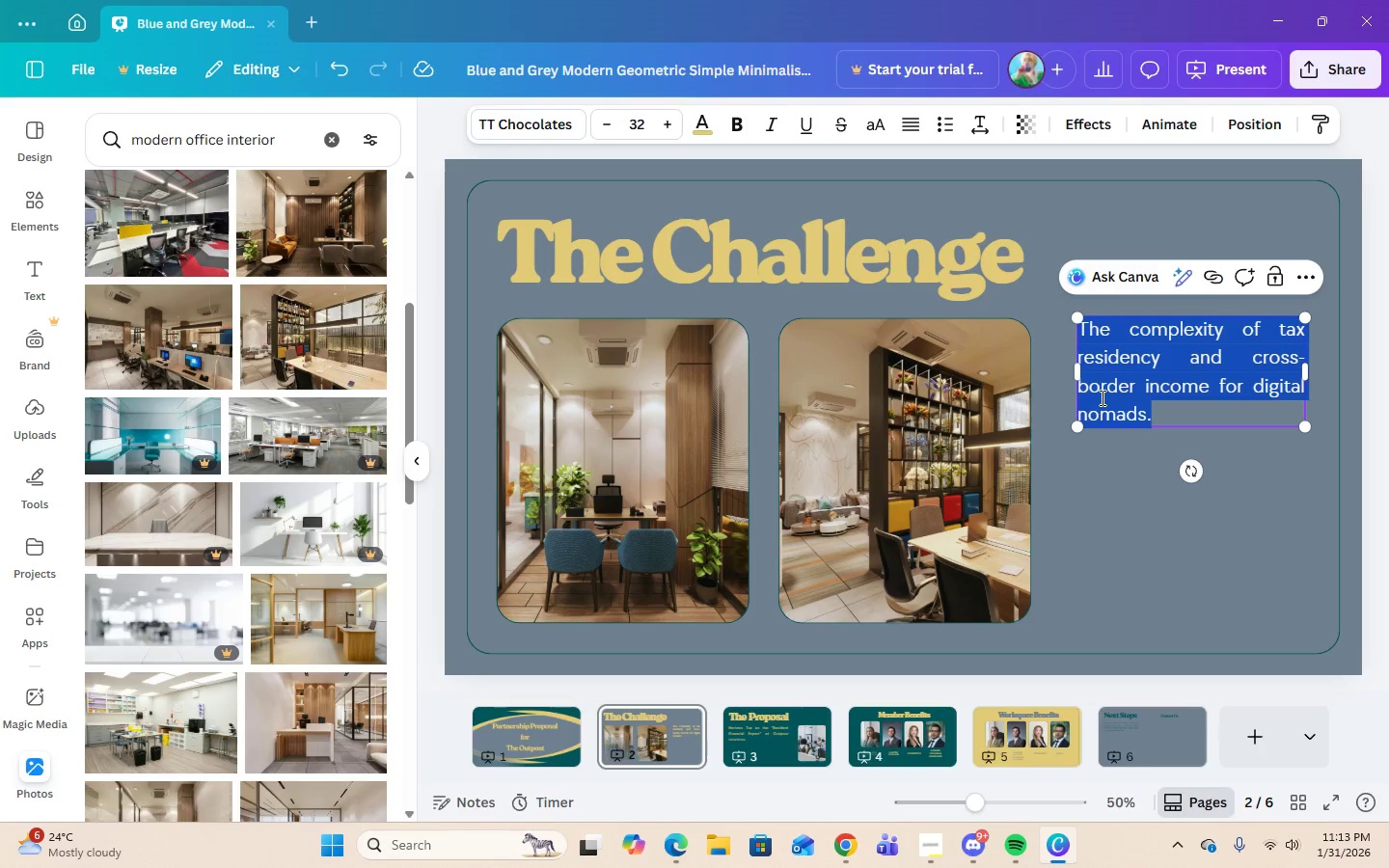 
triple_click([1101, 397])
 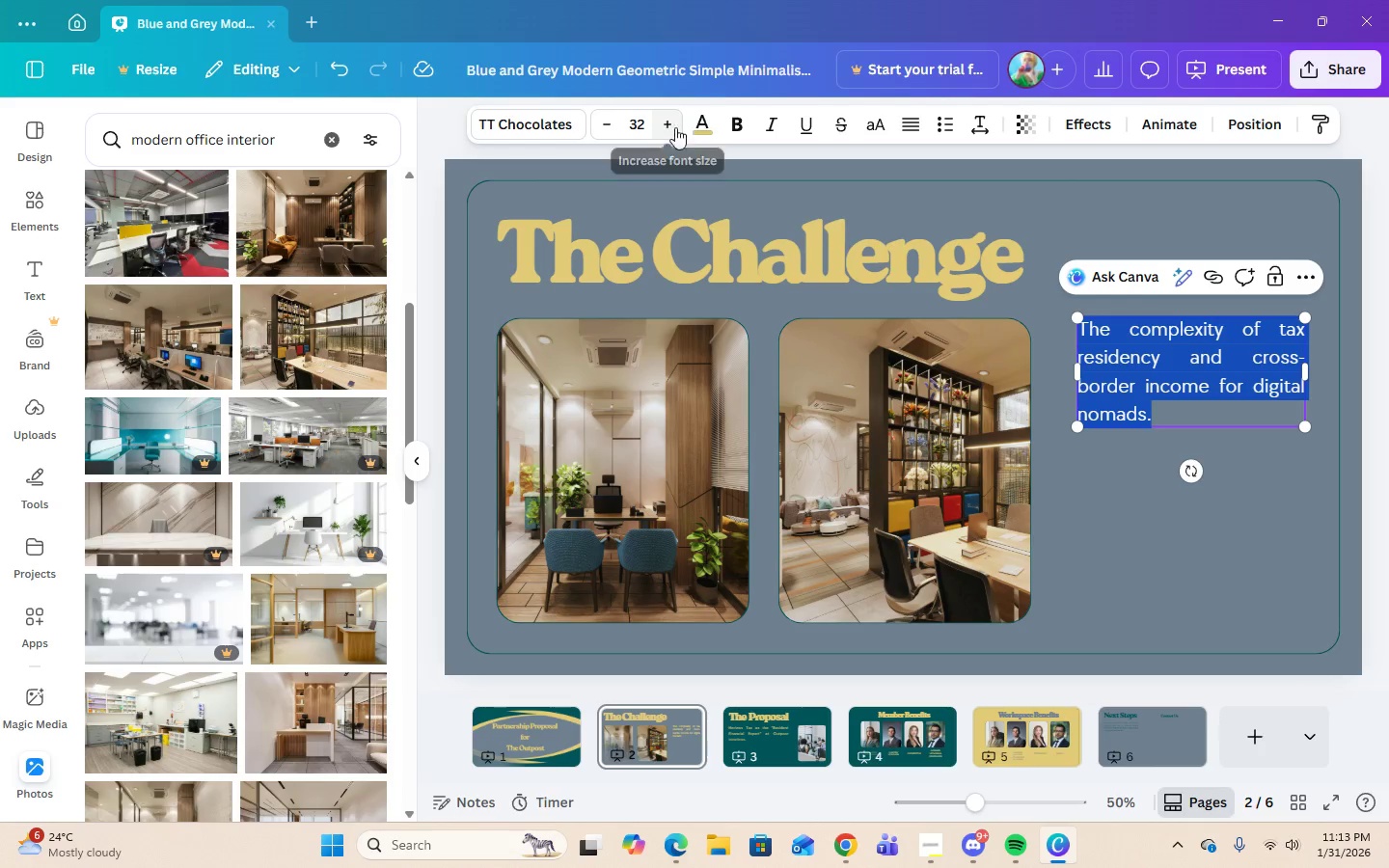 
left_click([641, 127])
 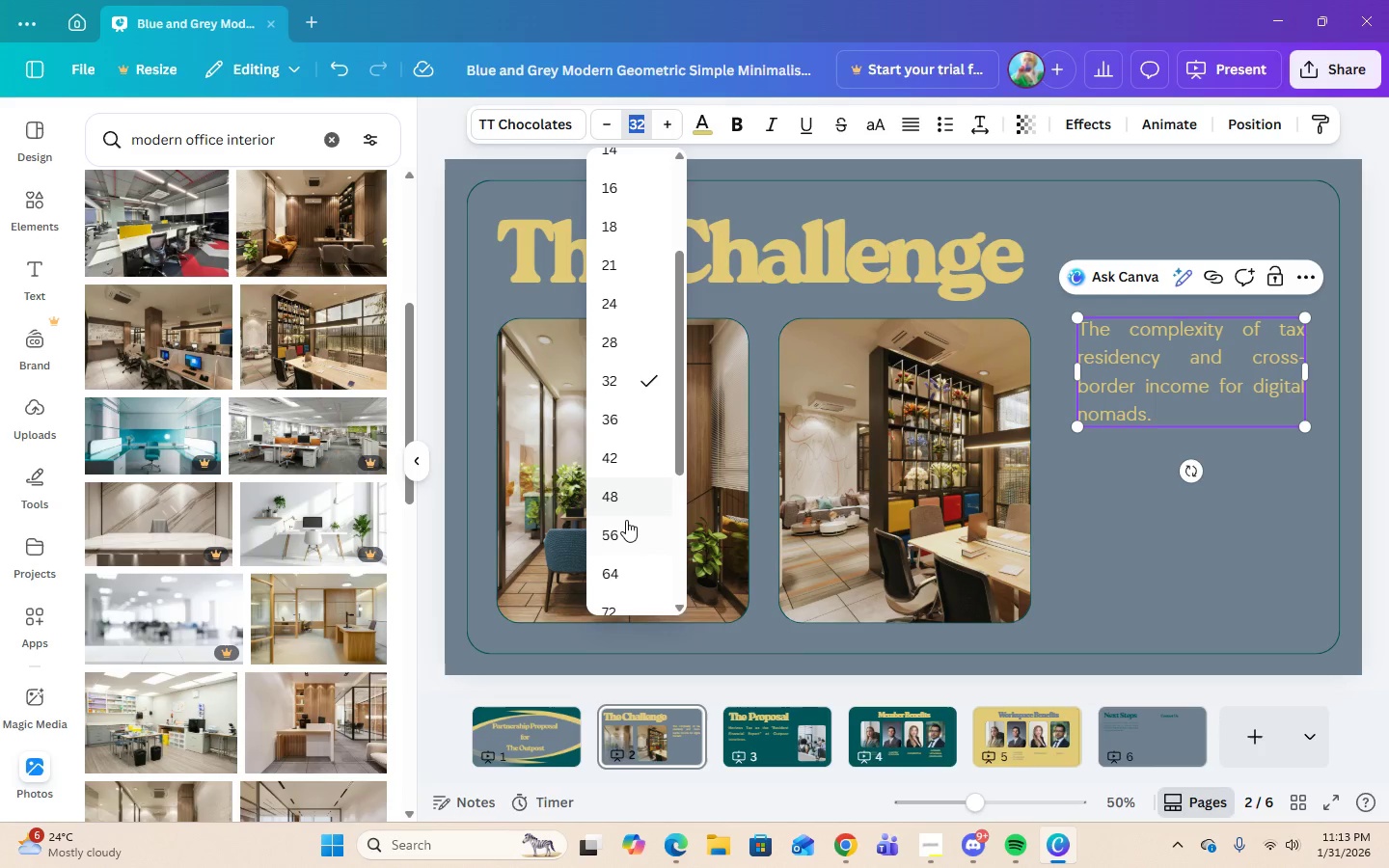 
left_click([625, 531])
 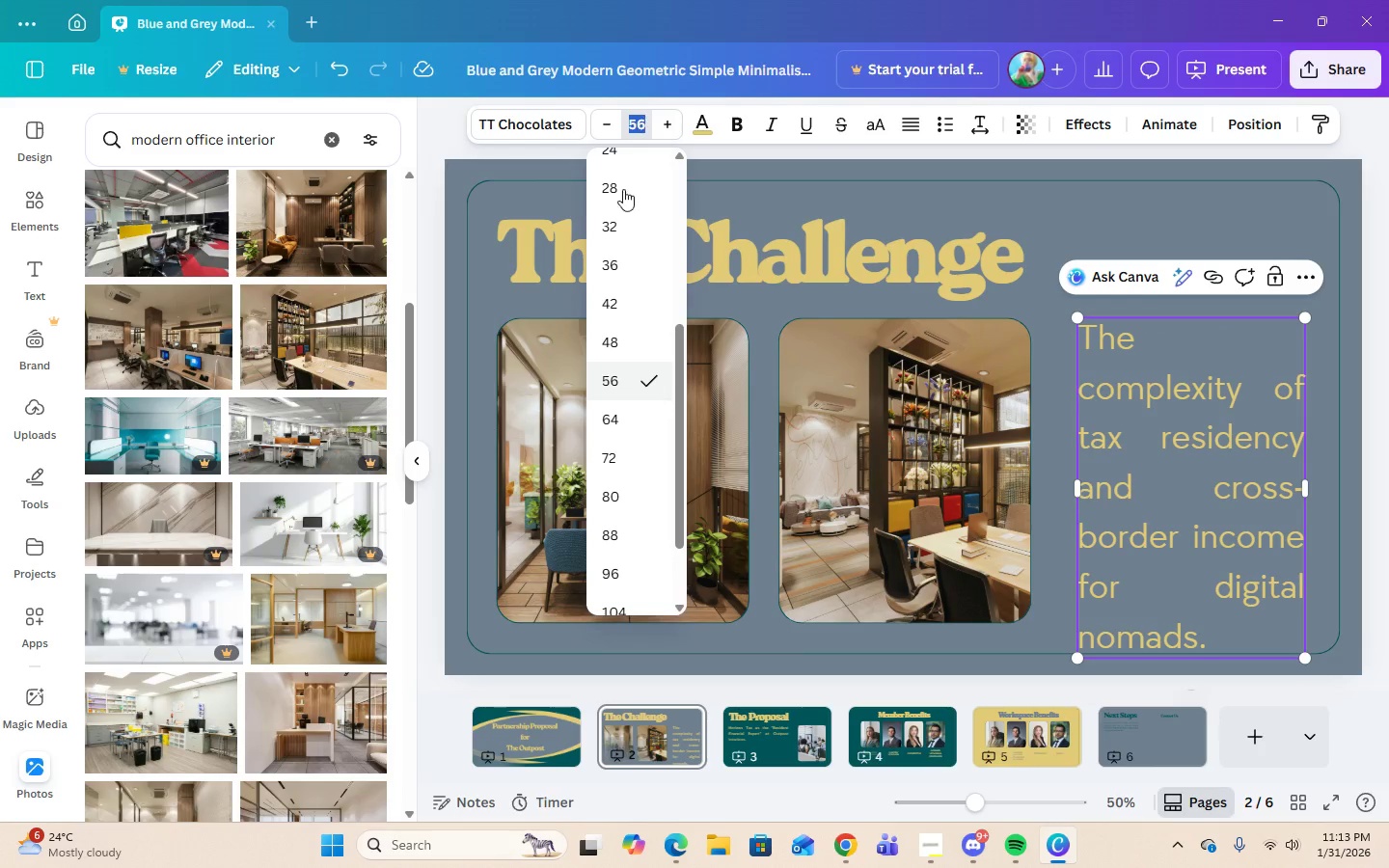 
left_click([608, 343])
 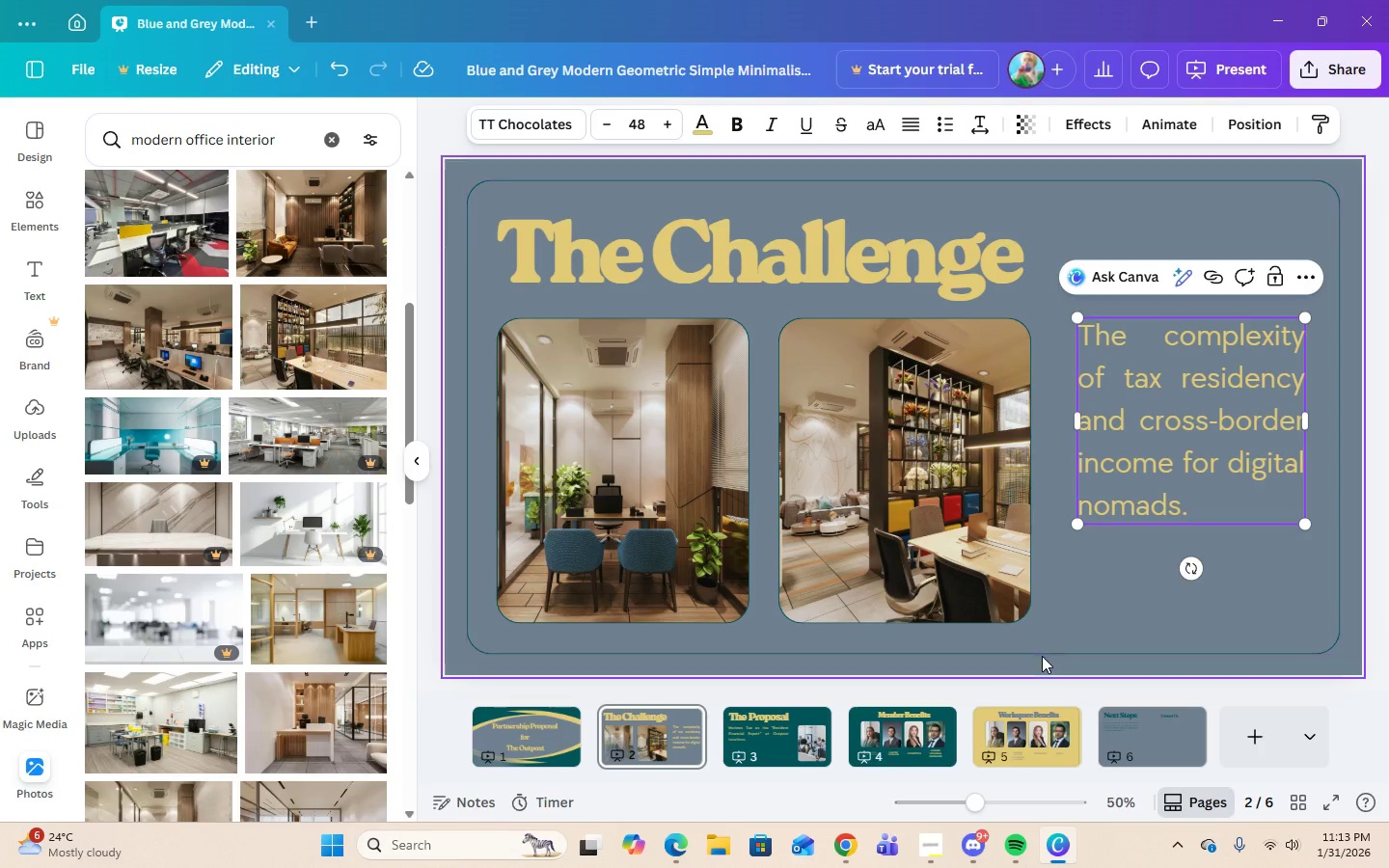 
left_click([807, 730])
 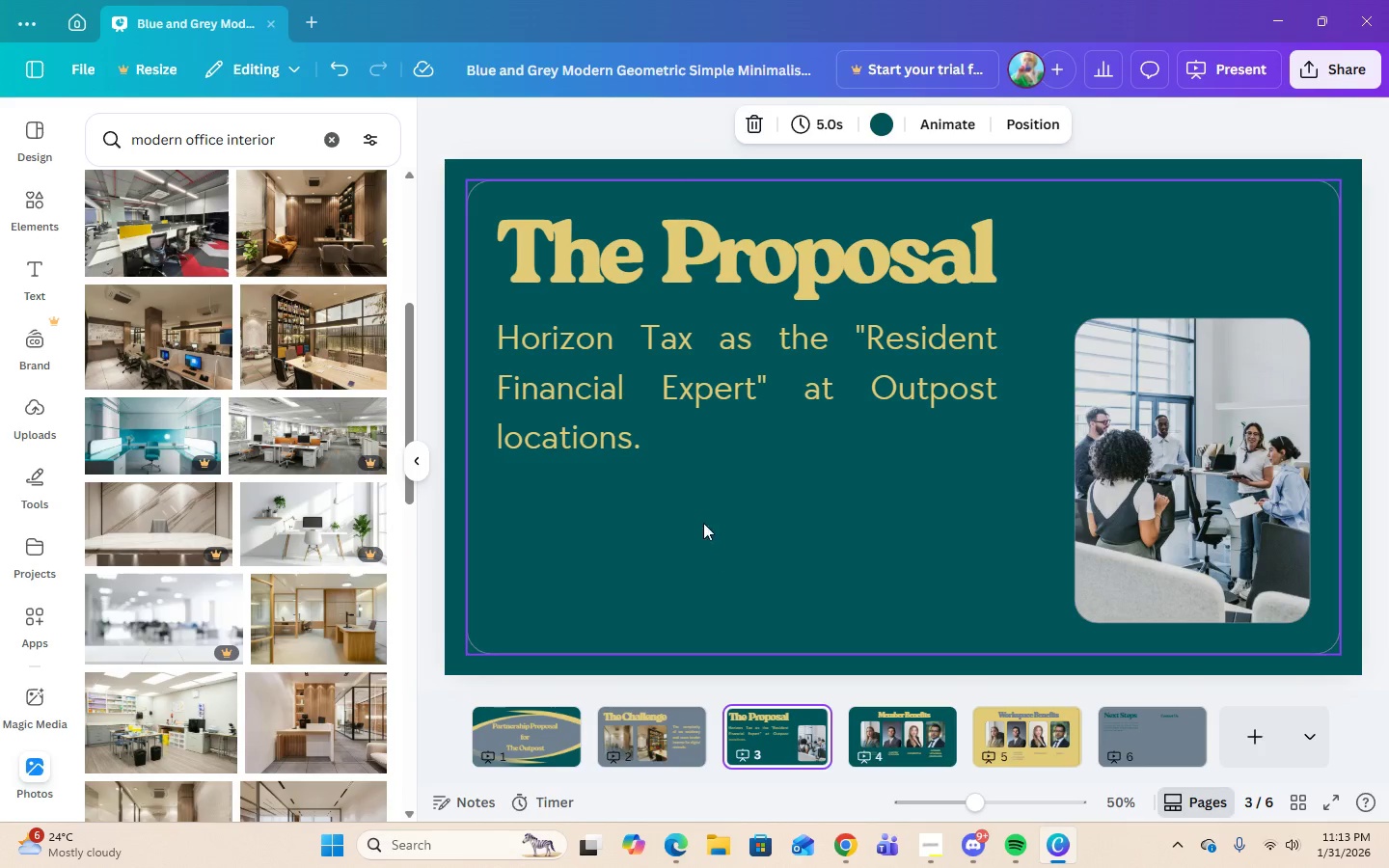 
left_click([675, 426])
 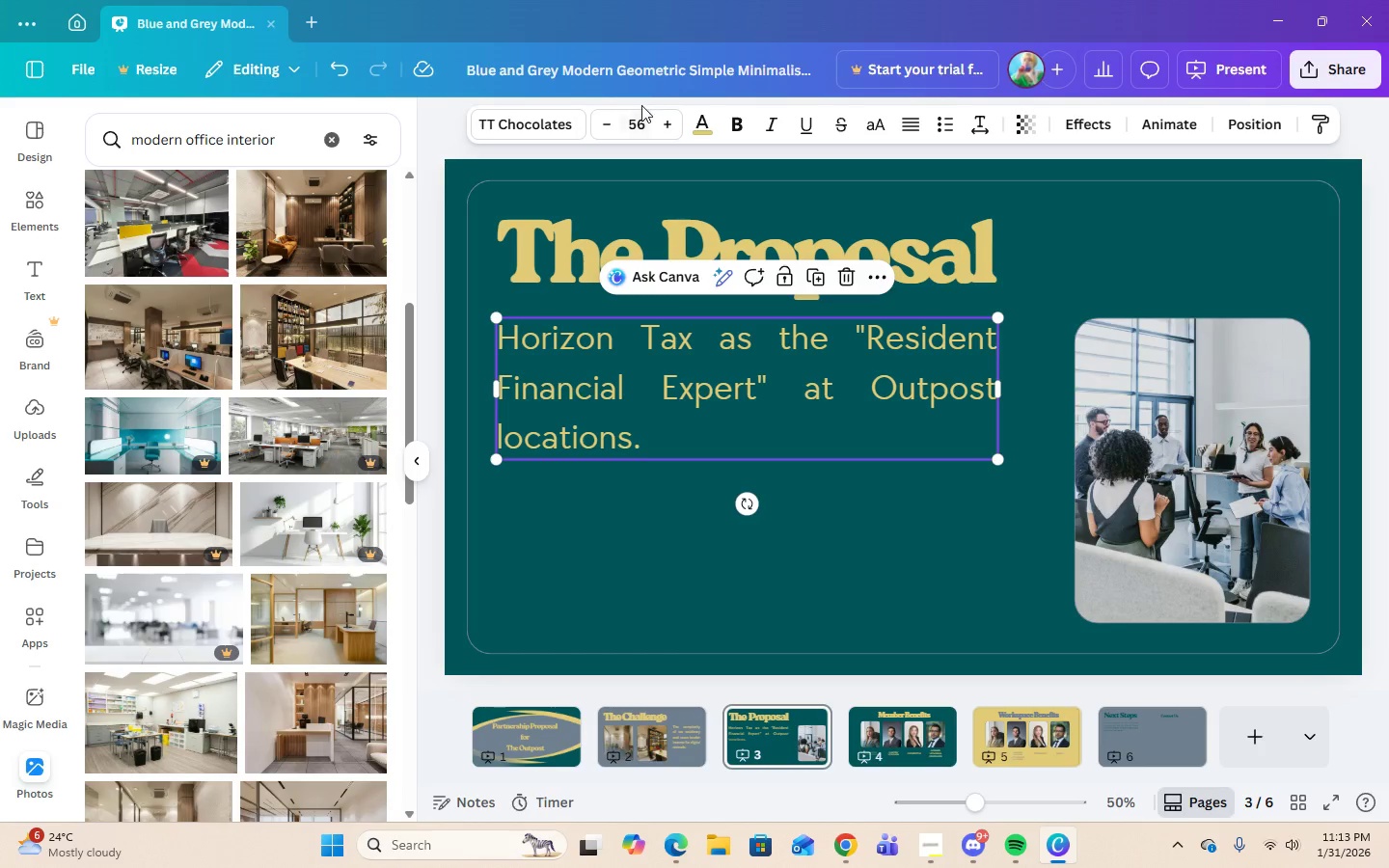 
left_click([631, 127])
 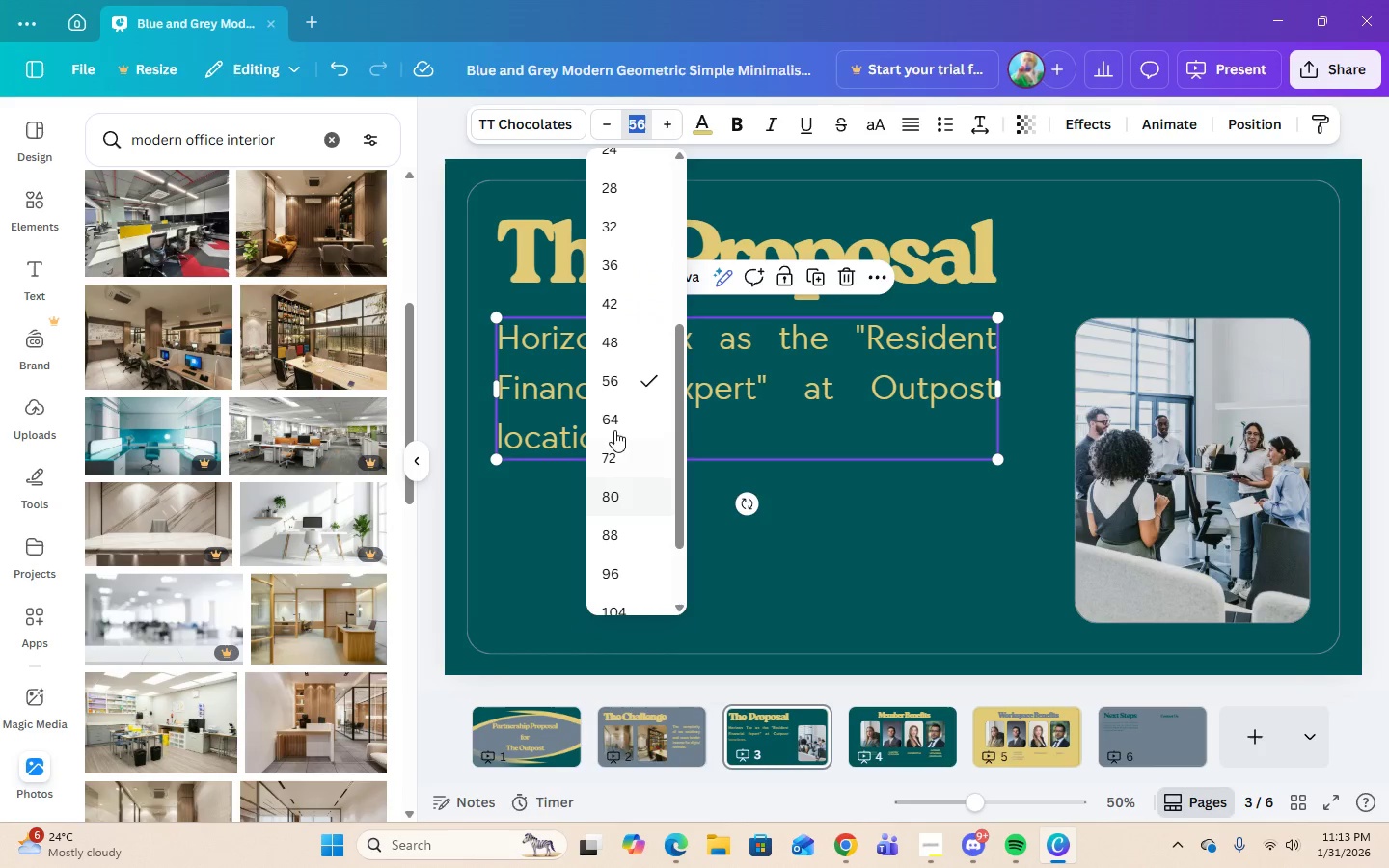 
left_click([618, 351])
 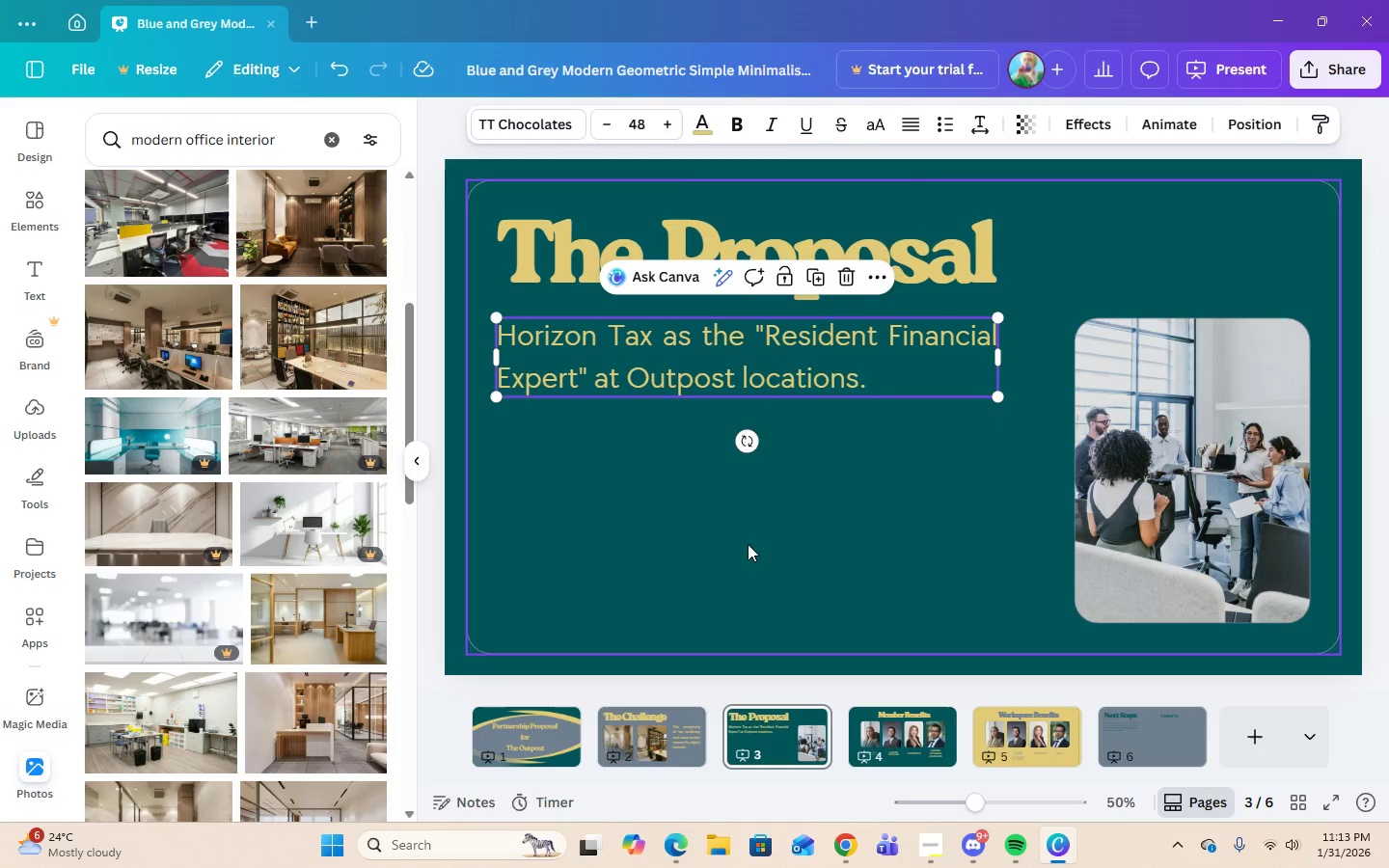 
left_click([775, 551])
 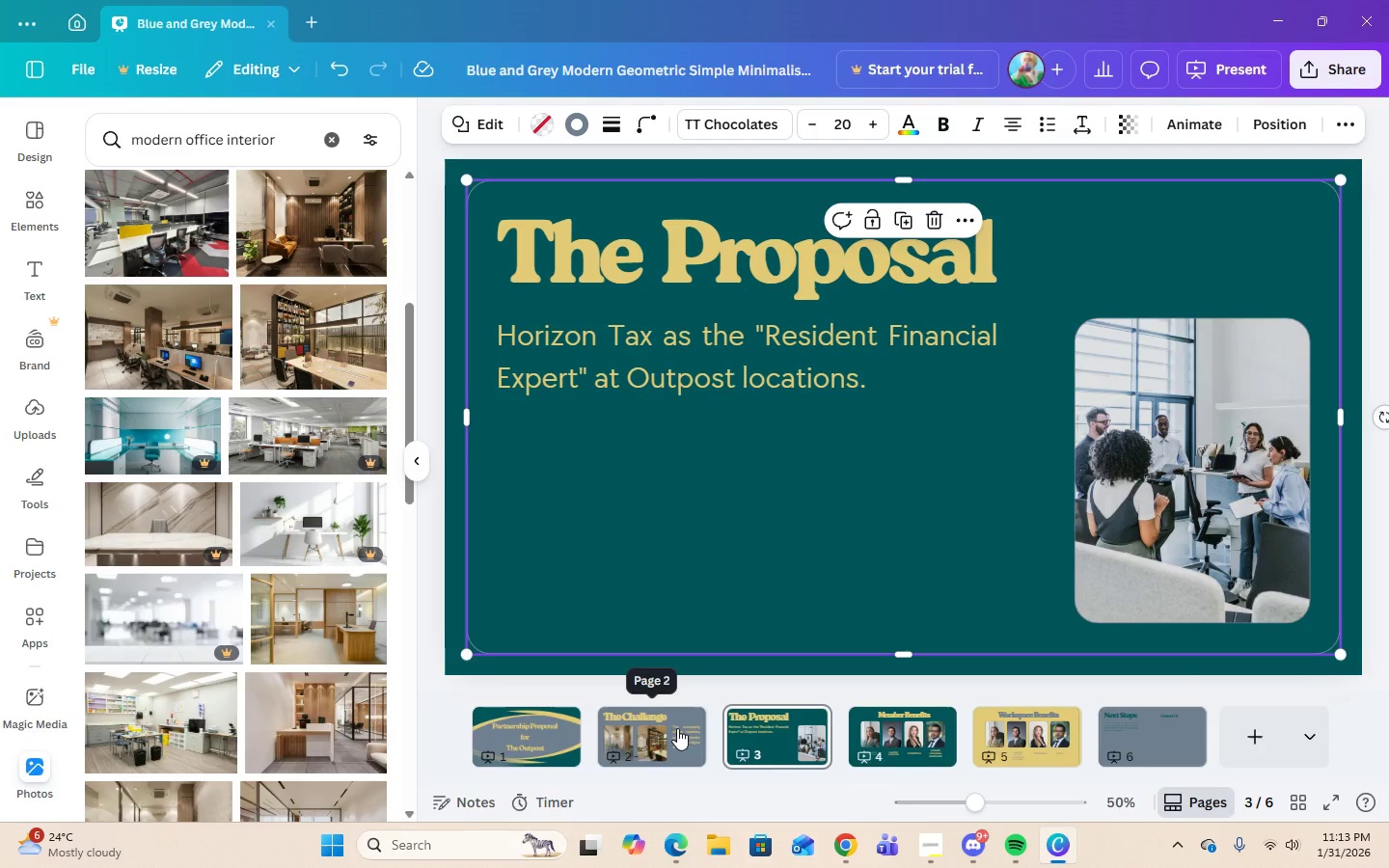 
left_click([887, 748])
 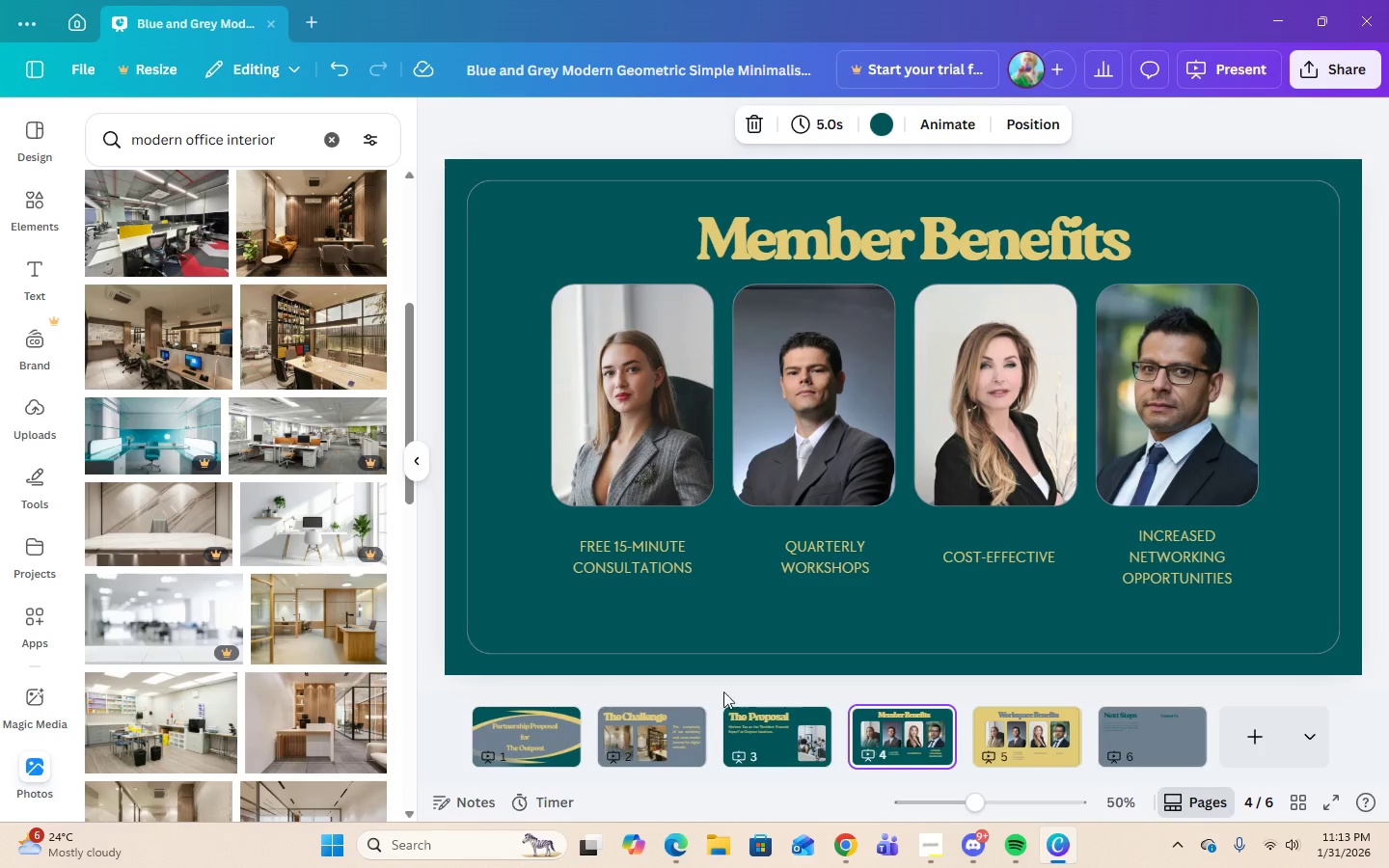 
left_click([771, 762])
 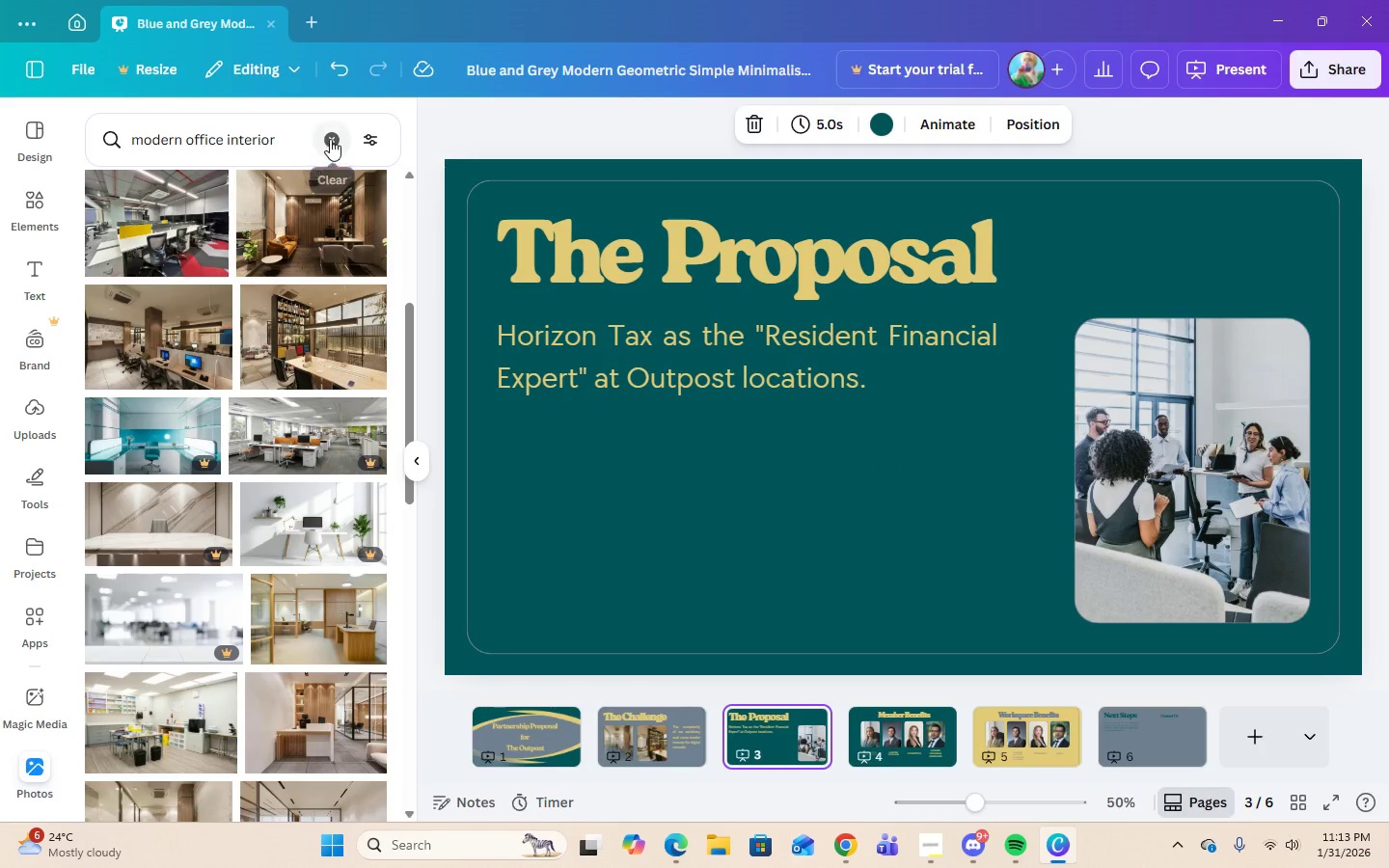 
double_click([298, 147])
 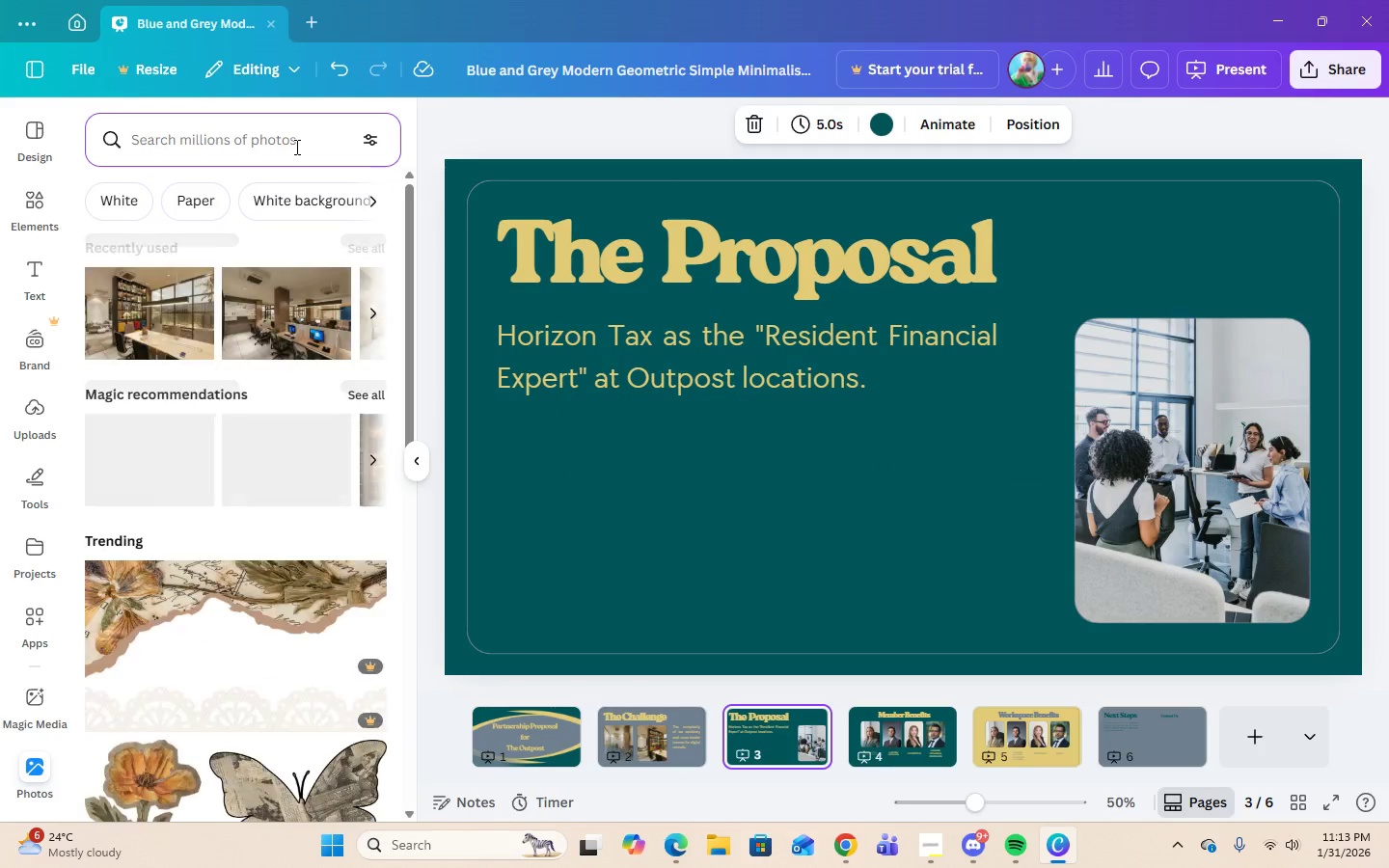 
type(REMOTE WO)
 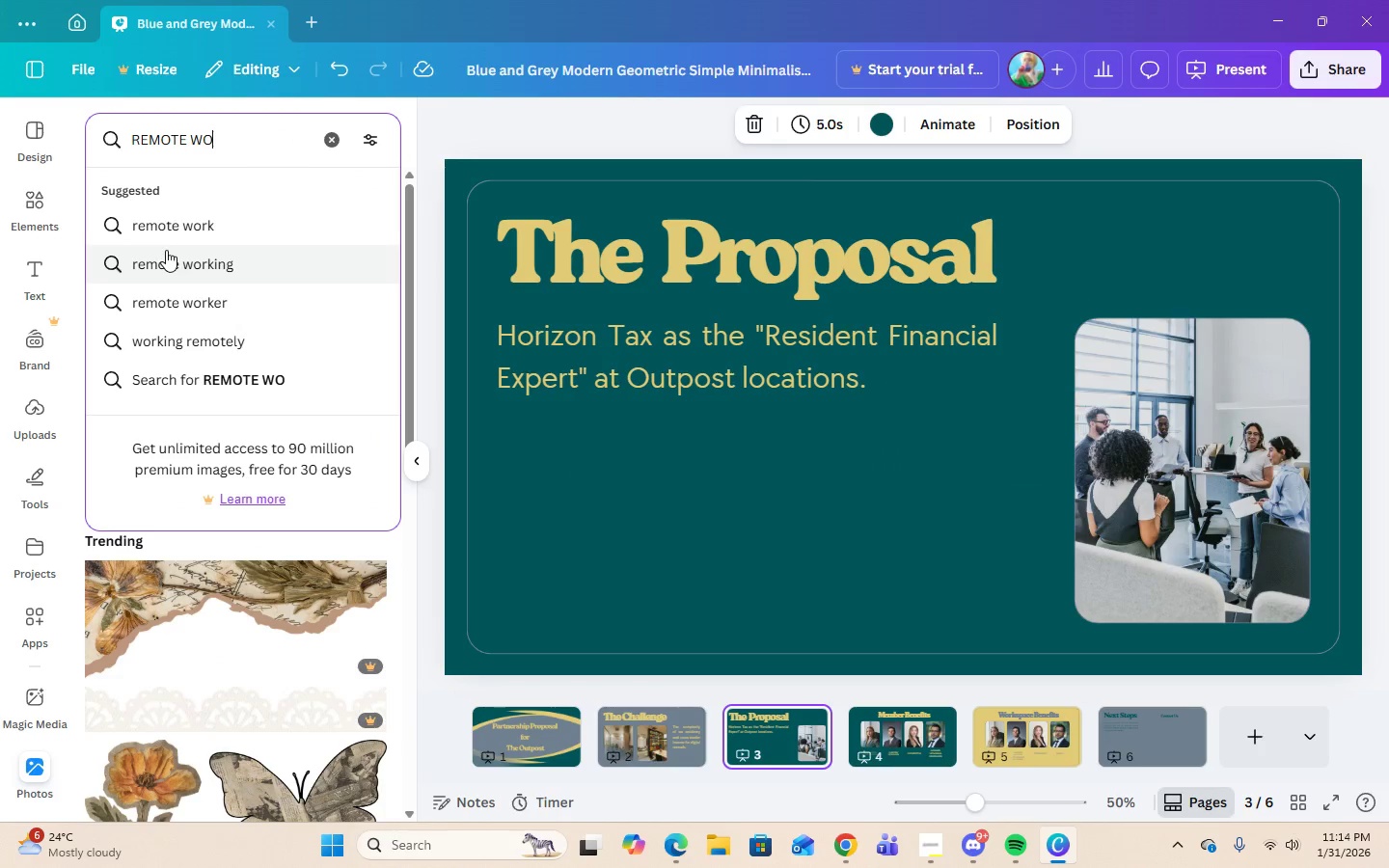 
left_click([172, 223])
 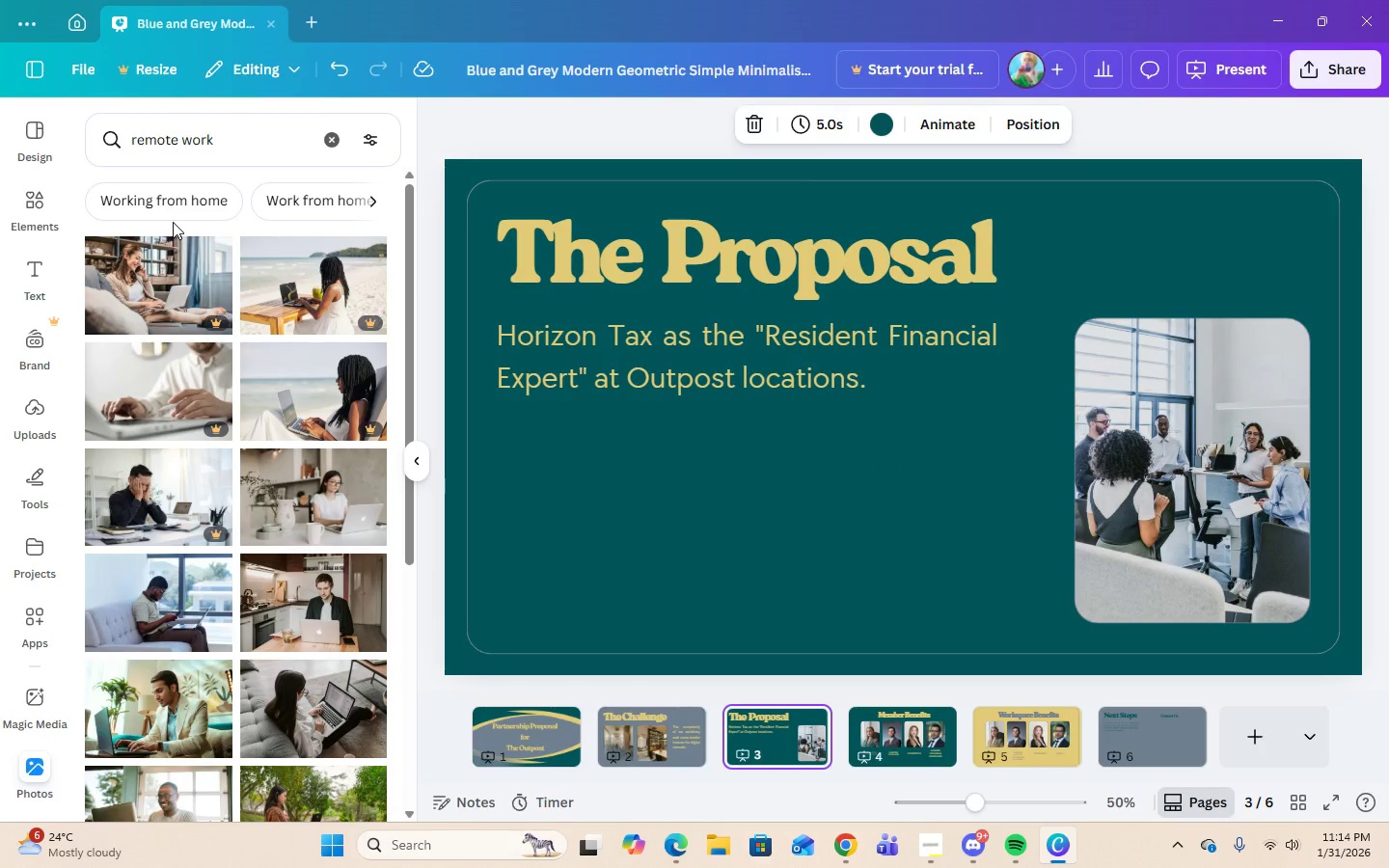 
scroll: coordinate [349, 578], scroll_direction: down, amount: 6.0
 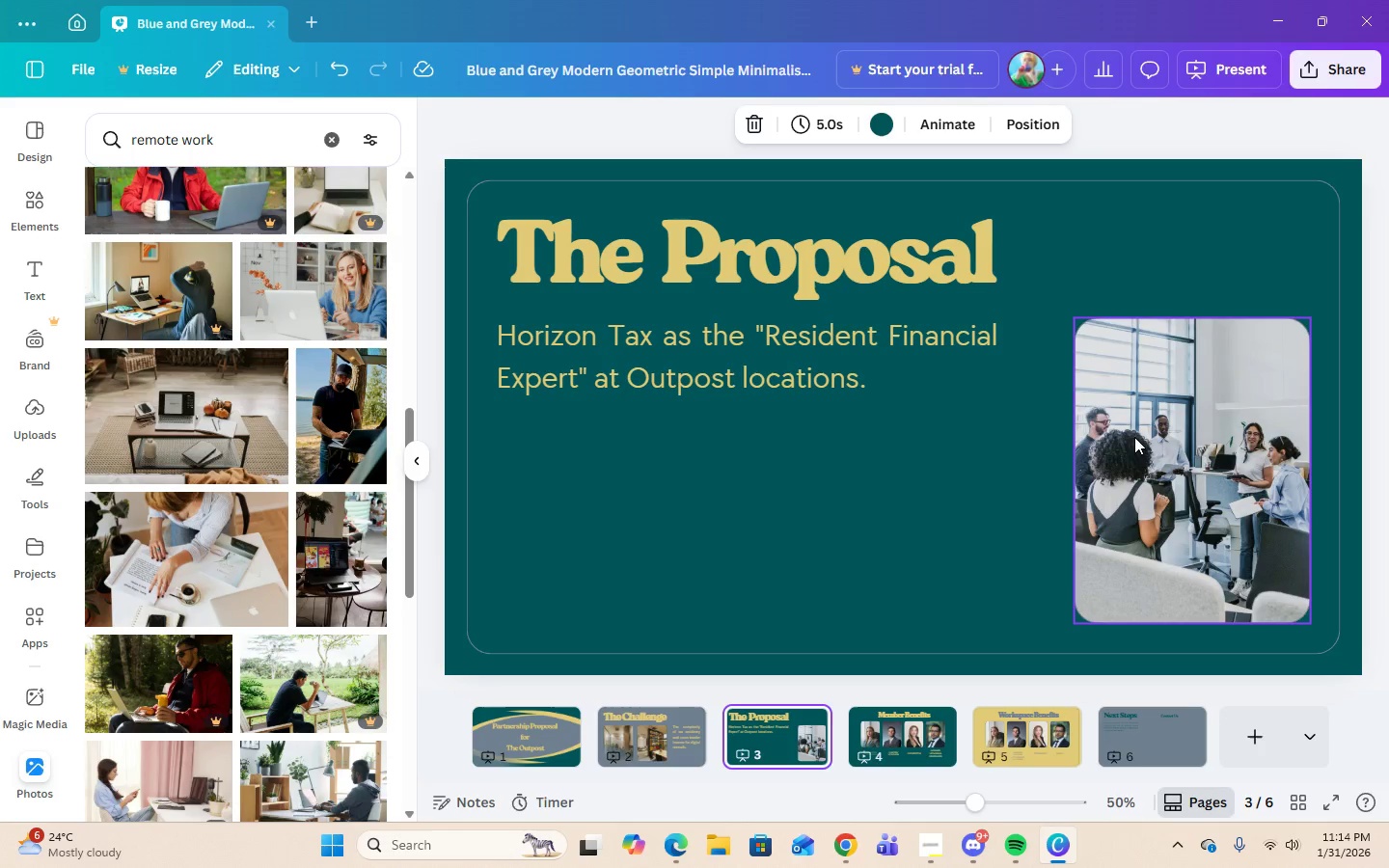 
left_click([1130, 465])
 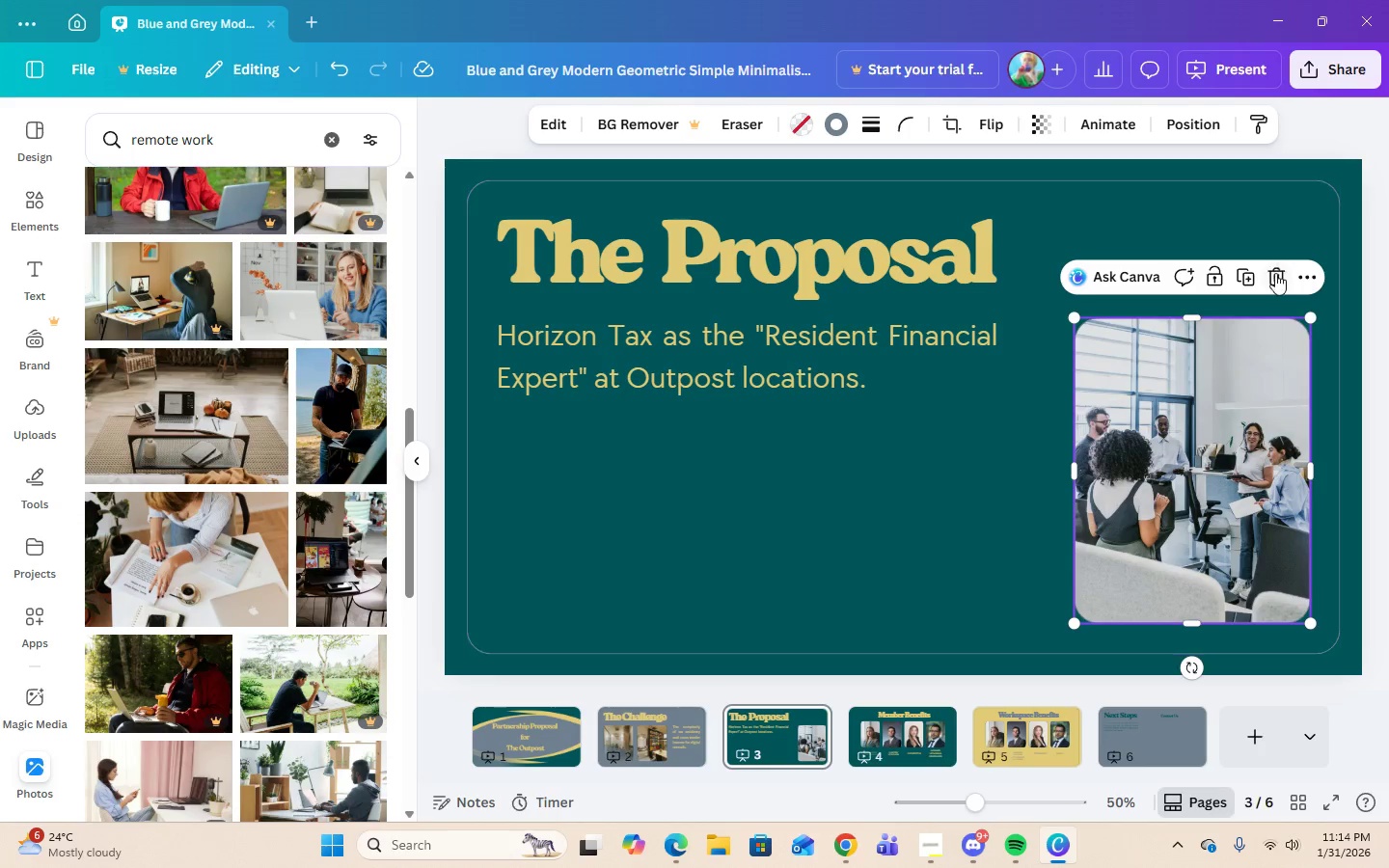 
left_click([1275, 275])
 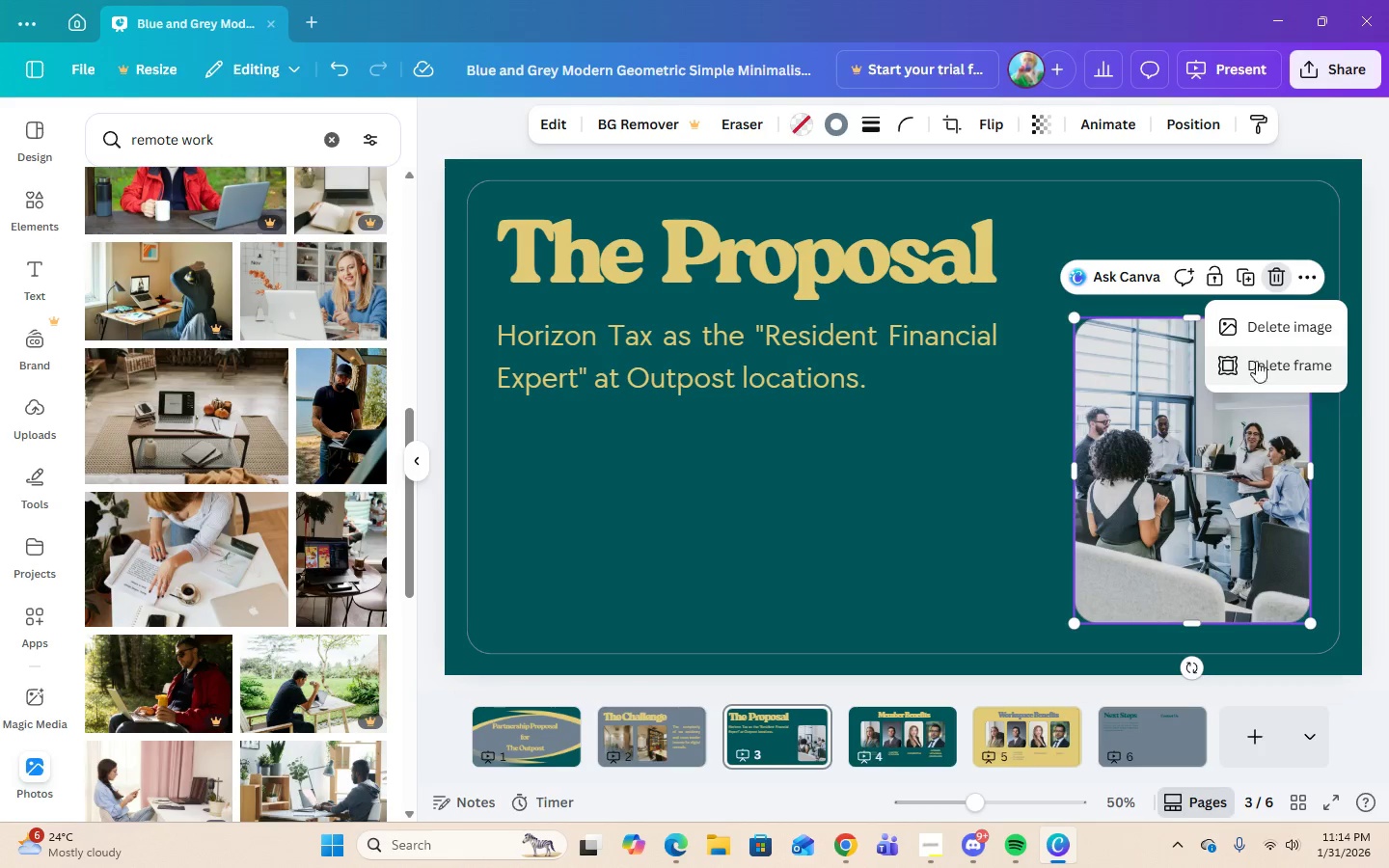 
left_click([1255, 328])
 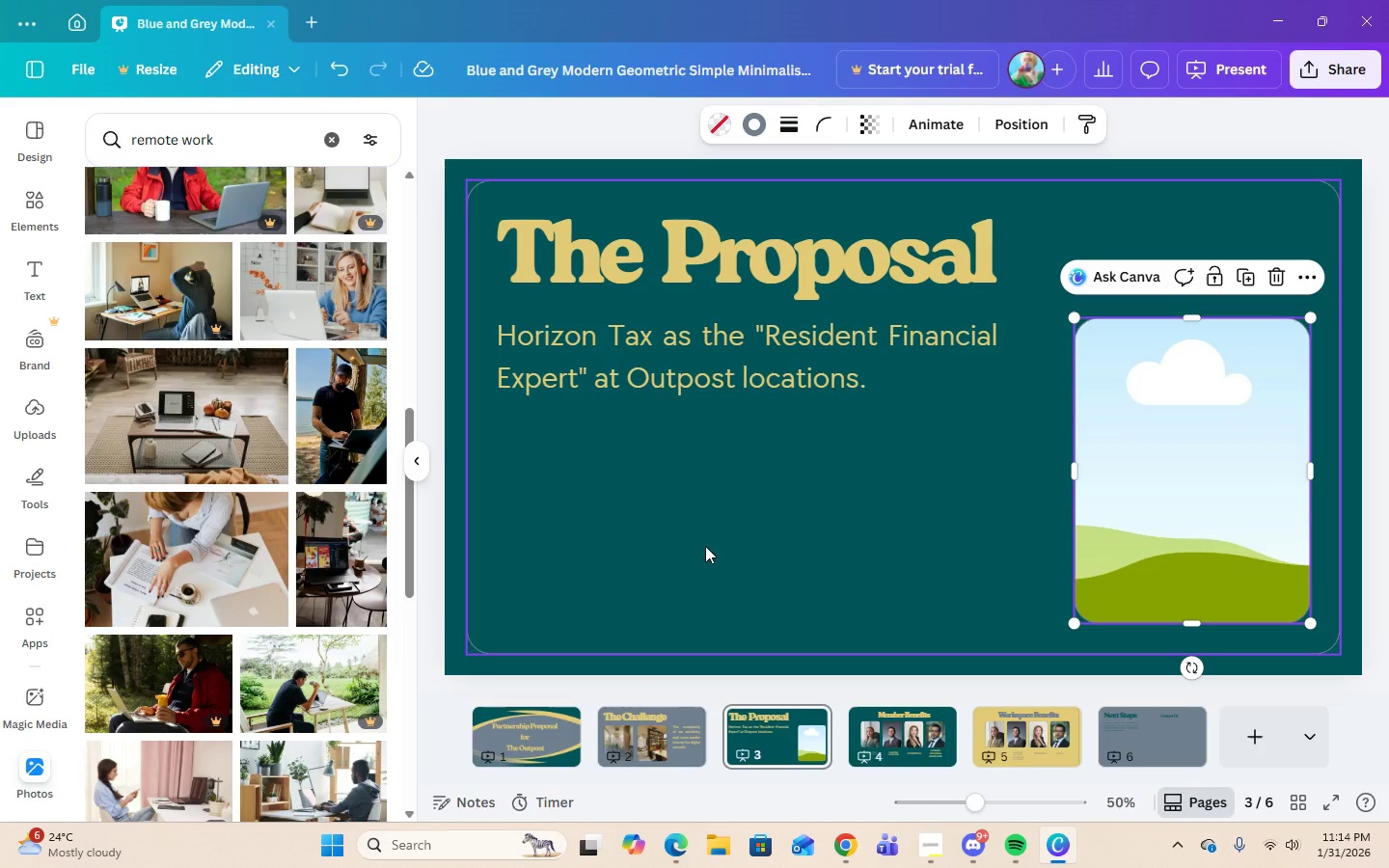 
wait(5.03)
 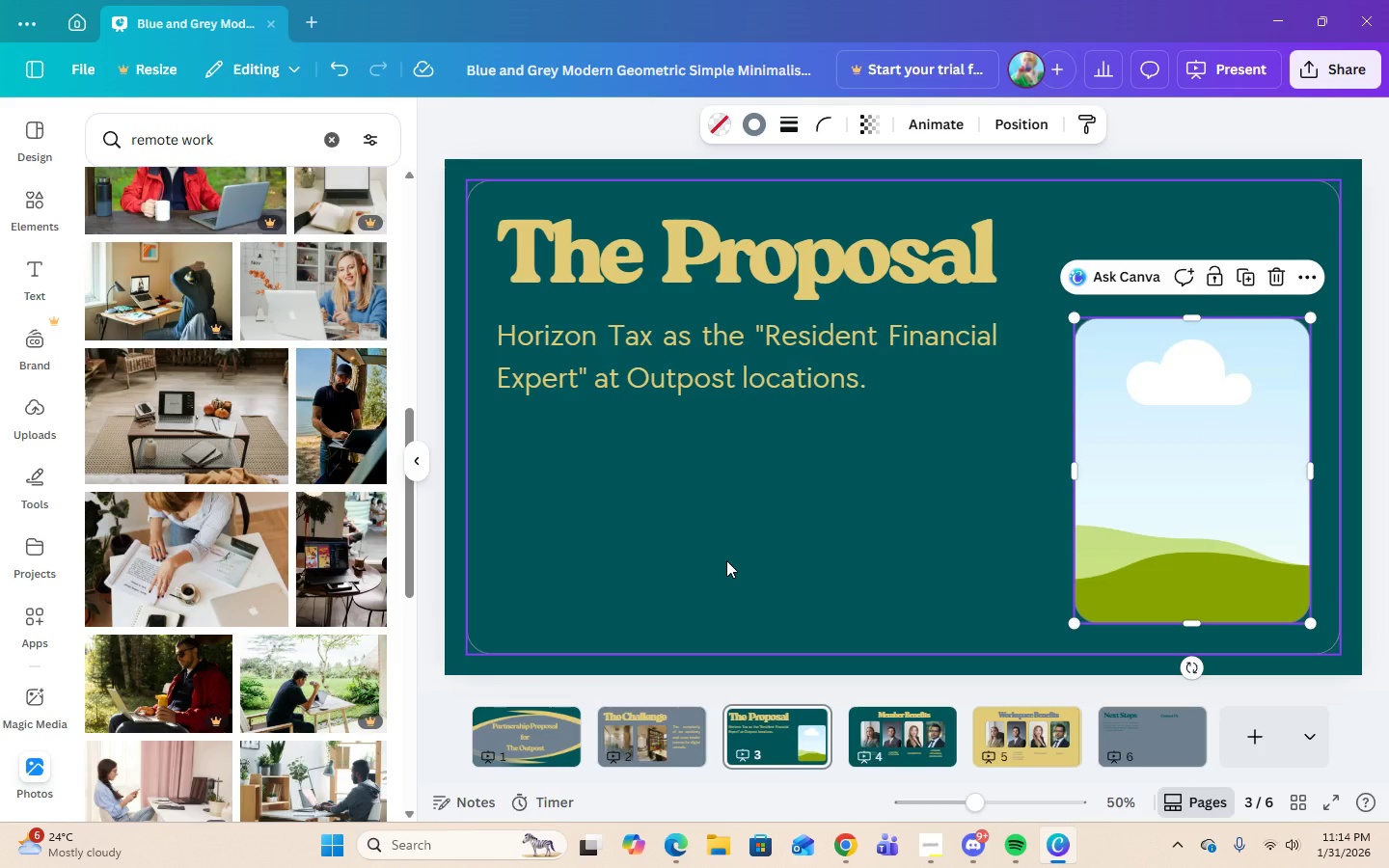 
scroll: coordinate [158, 583], scroll_direction: up, amount: 6.0
 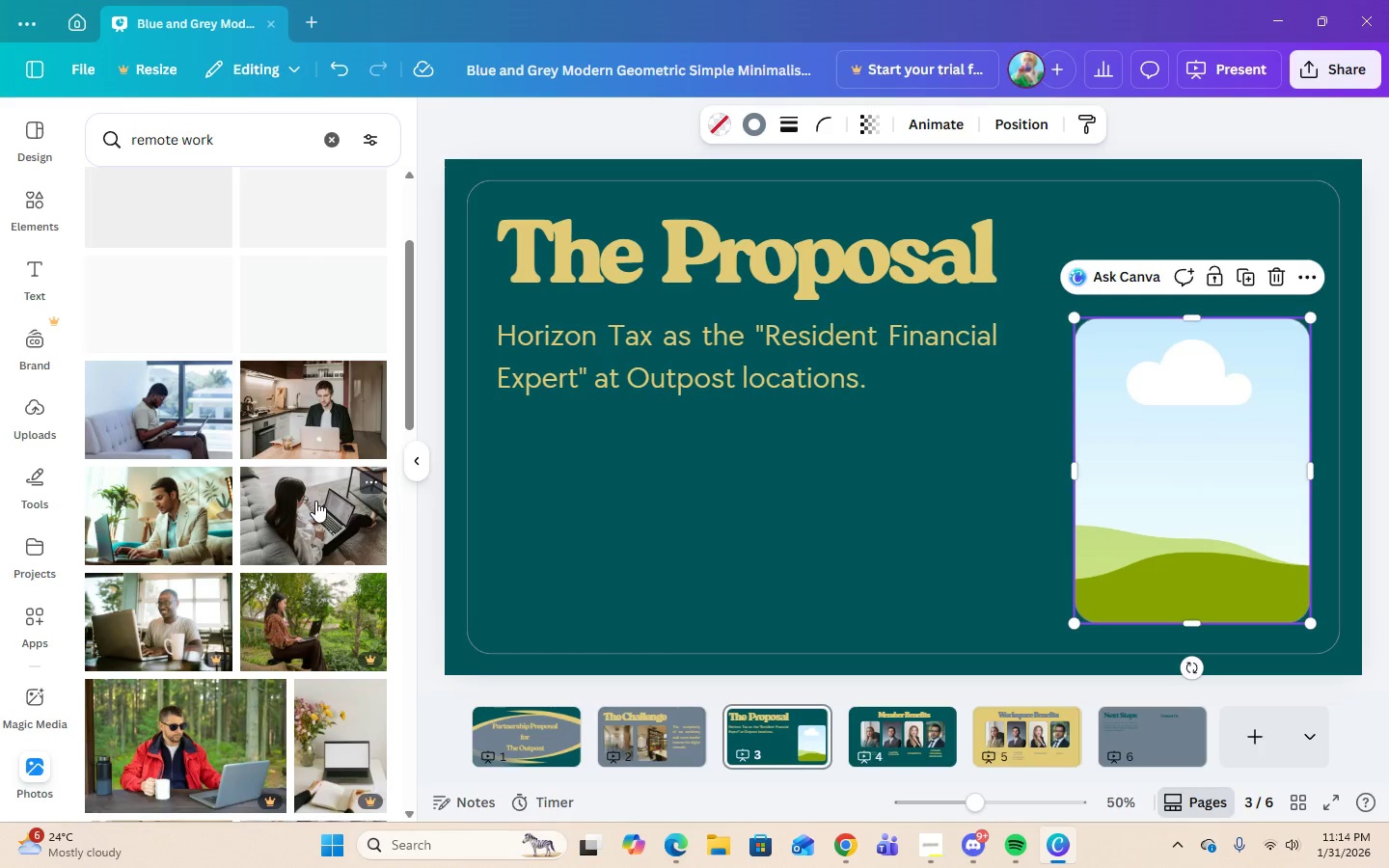 
left_click_drag(start_coordinate=[315, 501], to_coordinate=[1187, 394])
 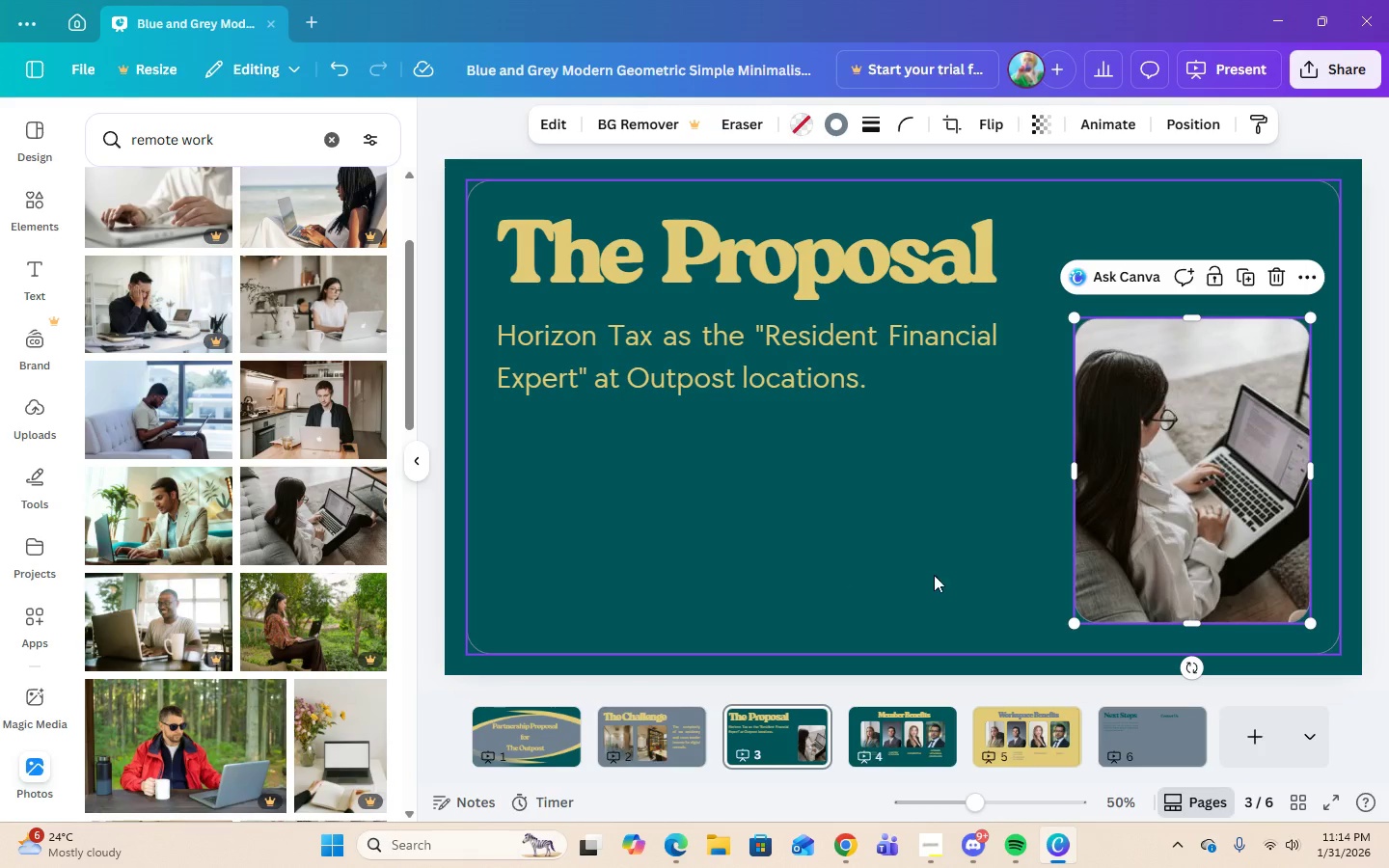 
left_click([1182, 479])
 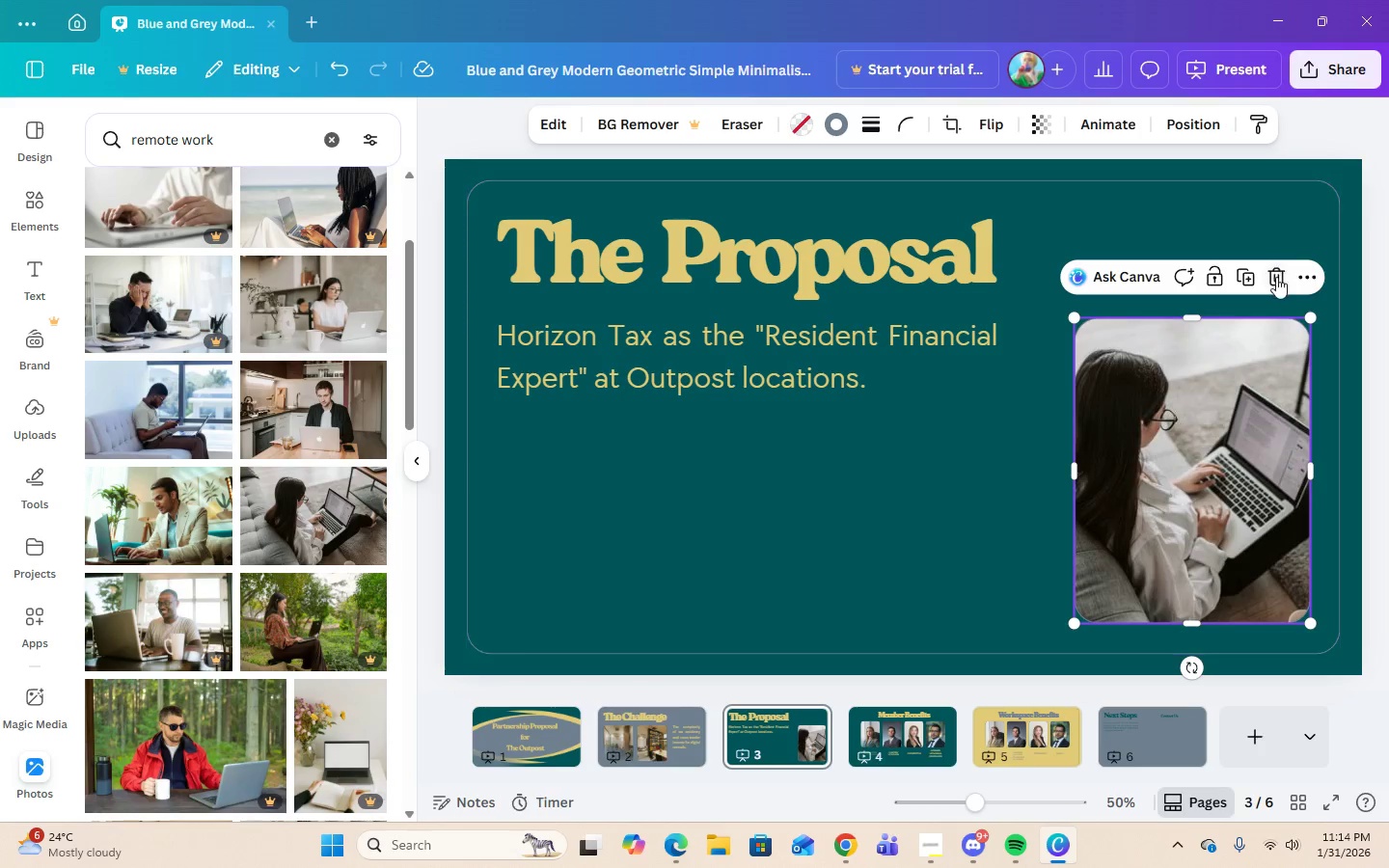 
left_click([1275, 283])
 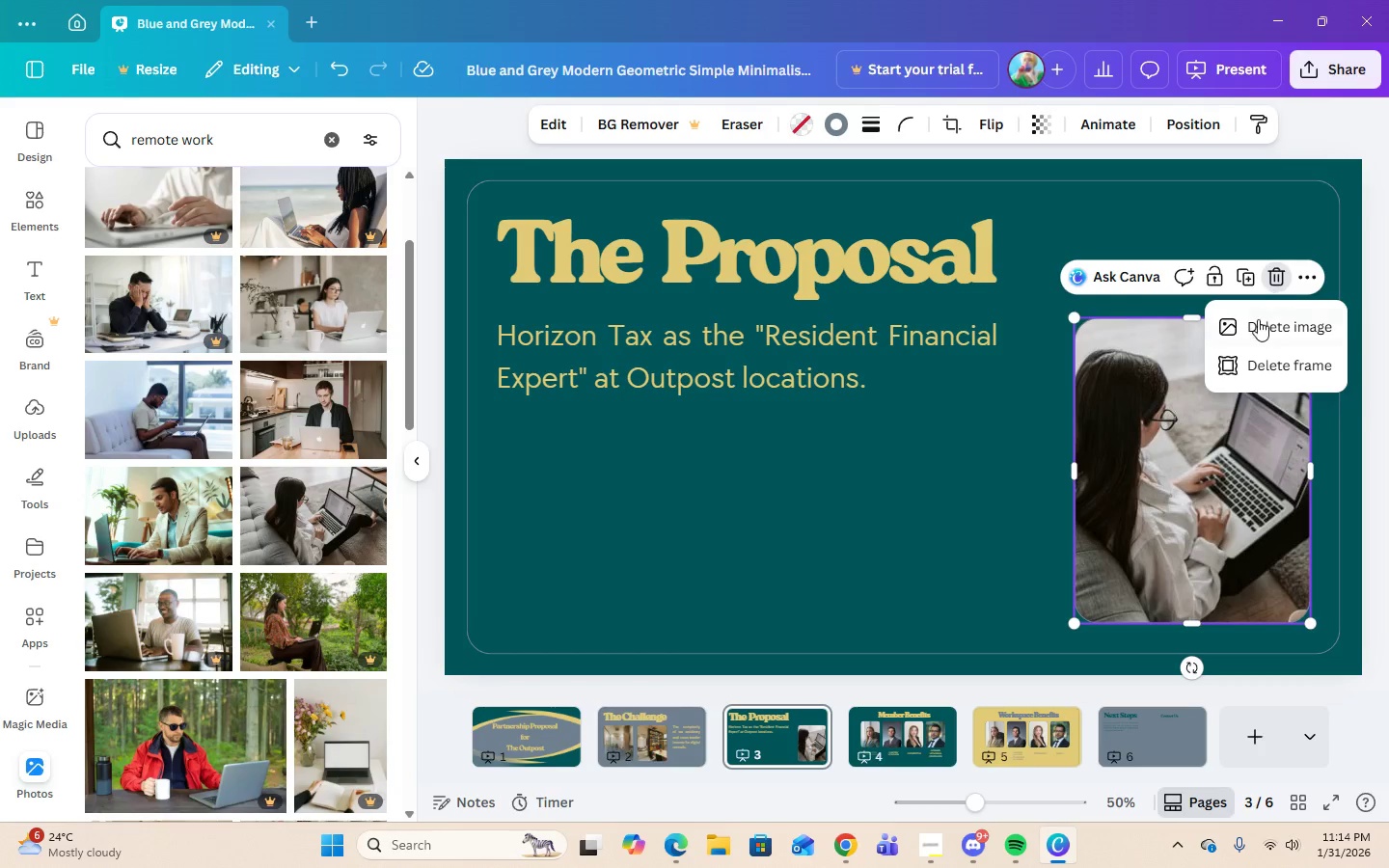 
left_click([1258, 319])
 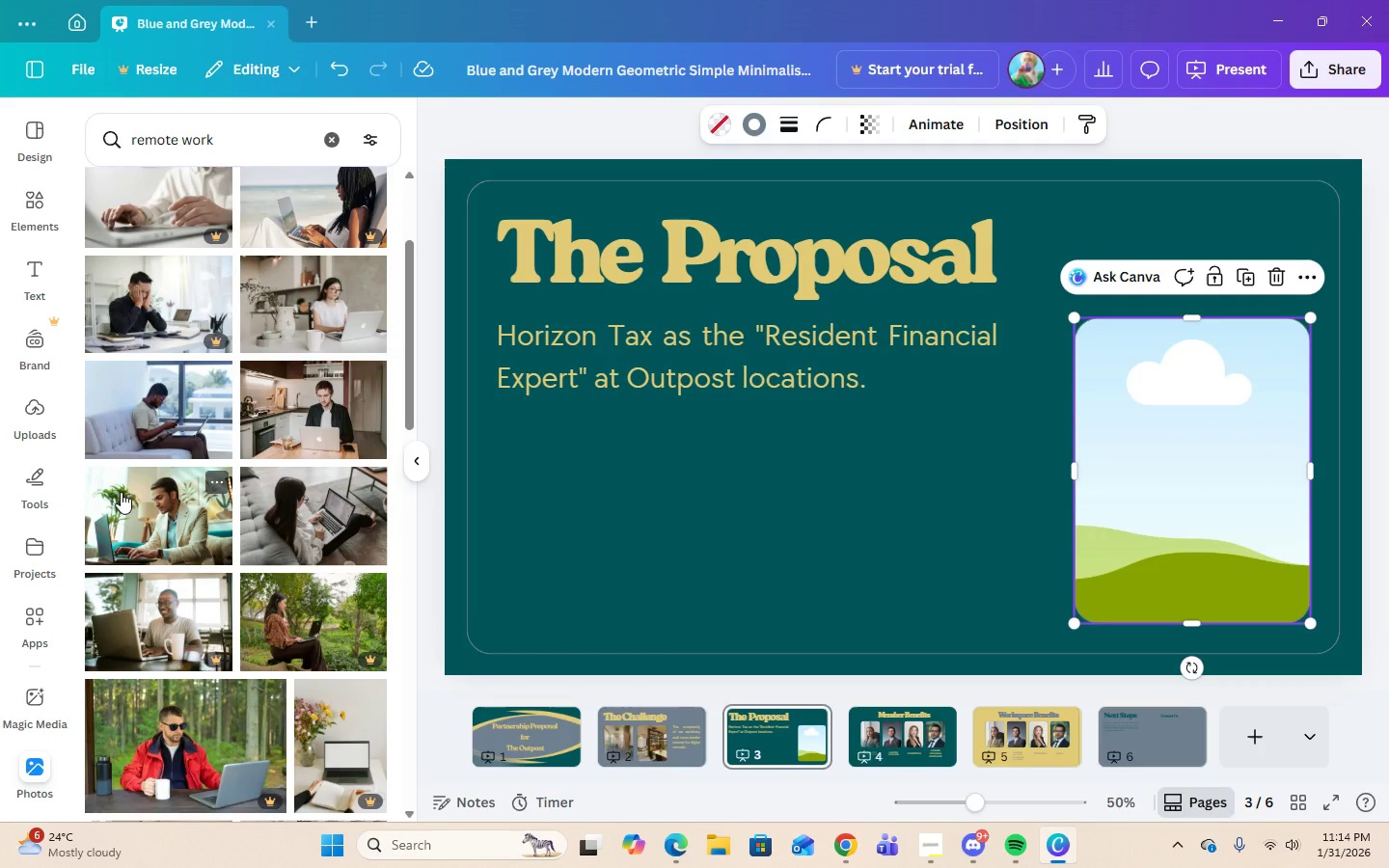 
scroll: coordinate [143, 529], scroll_direction: down, amount: 9.0
 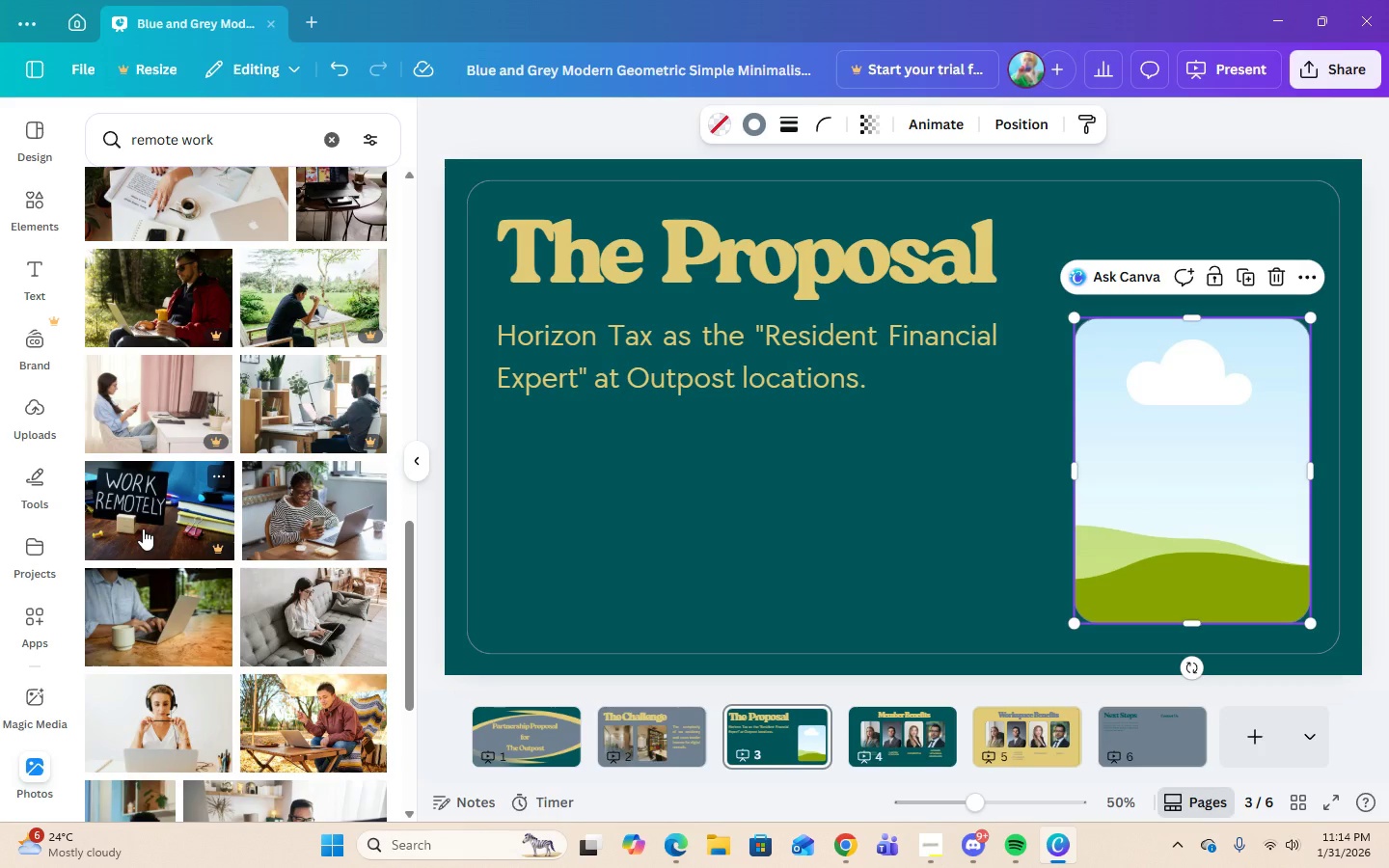 
scroll: coordinate [143, 529], scroll_direction: down, amount: 2.0
 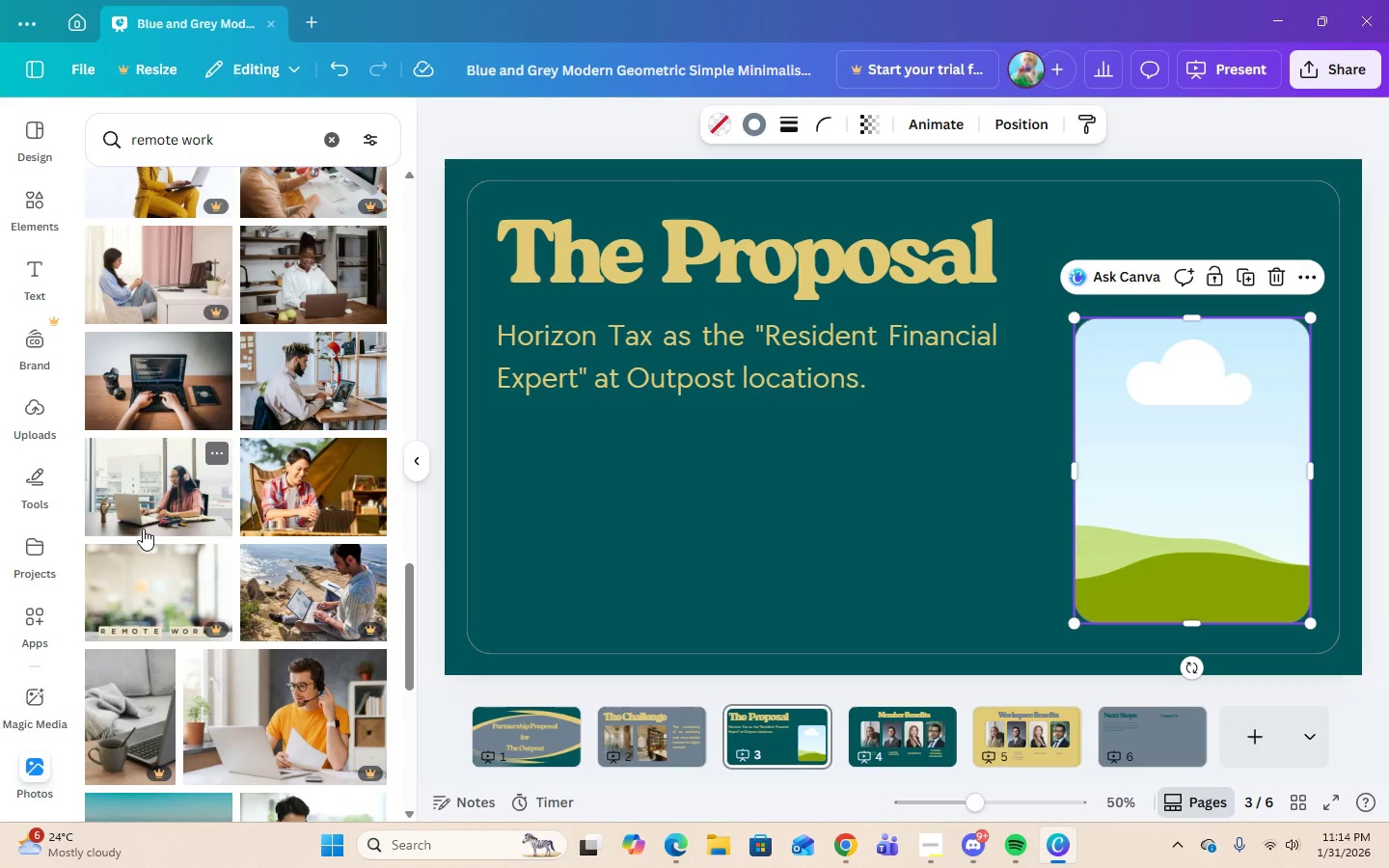 
scroll: coordinate [313, 563], scroll_direction: up, amount: 11.0
 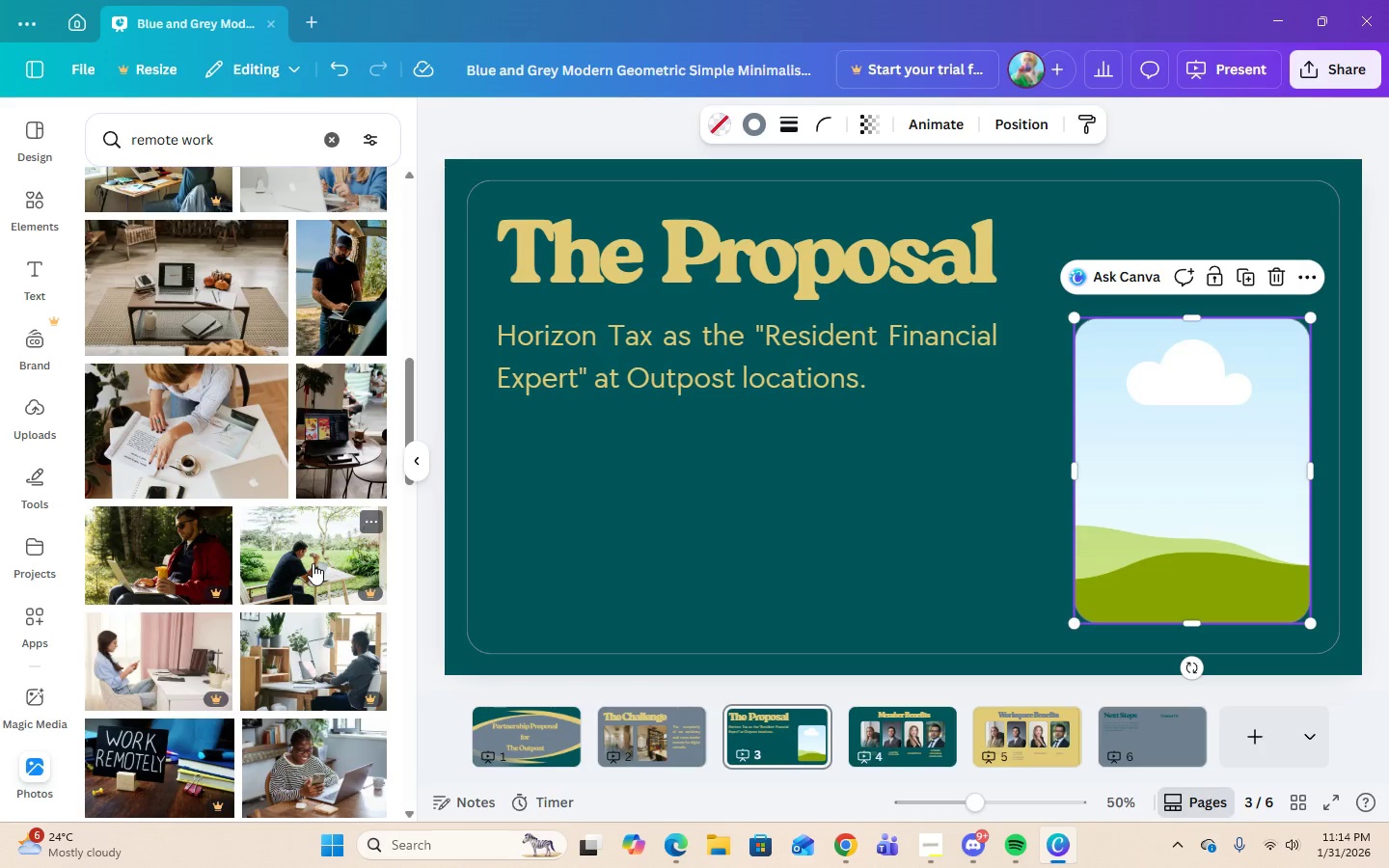 
wait(9.98)
 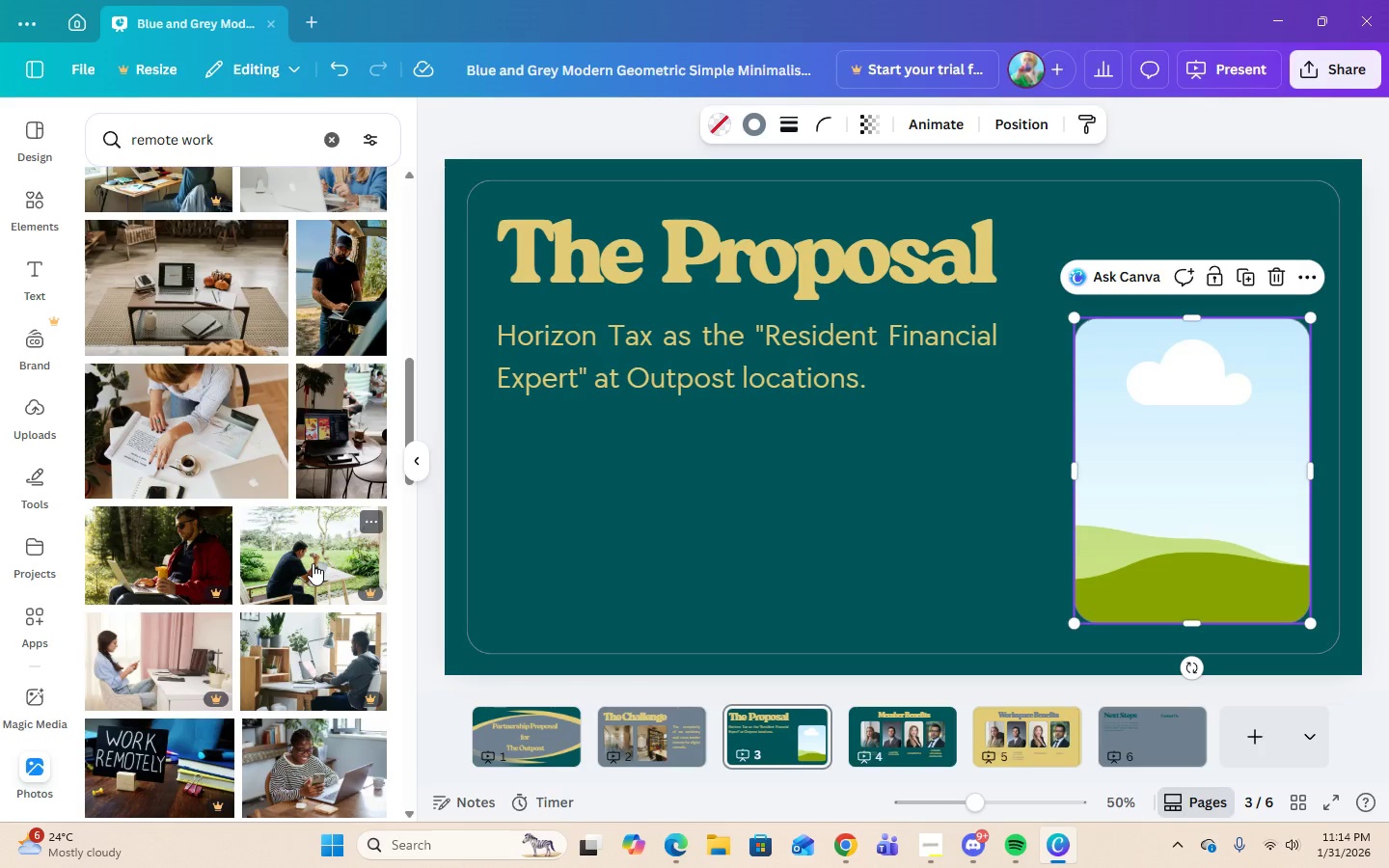 
left_click([342, 462])
 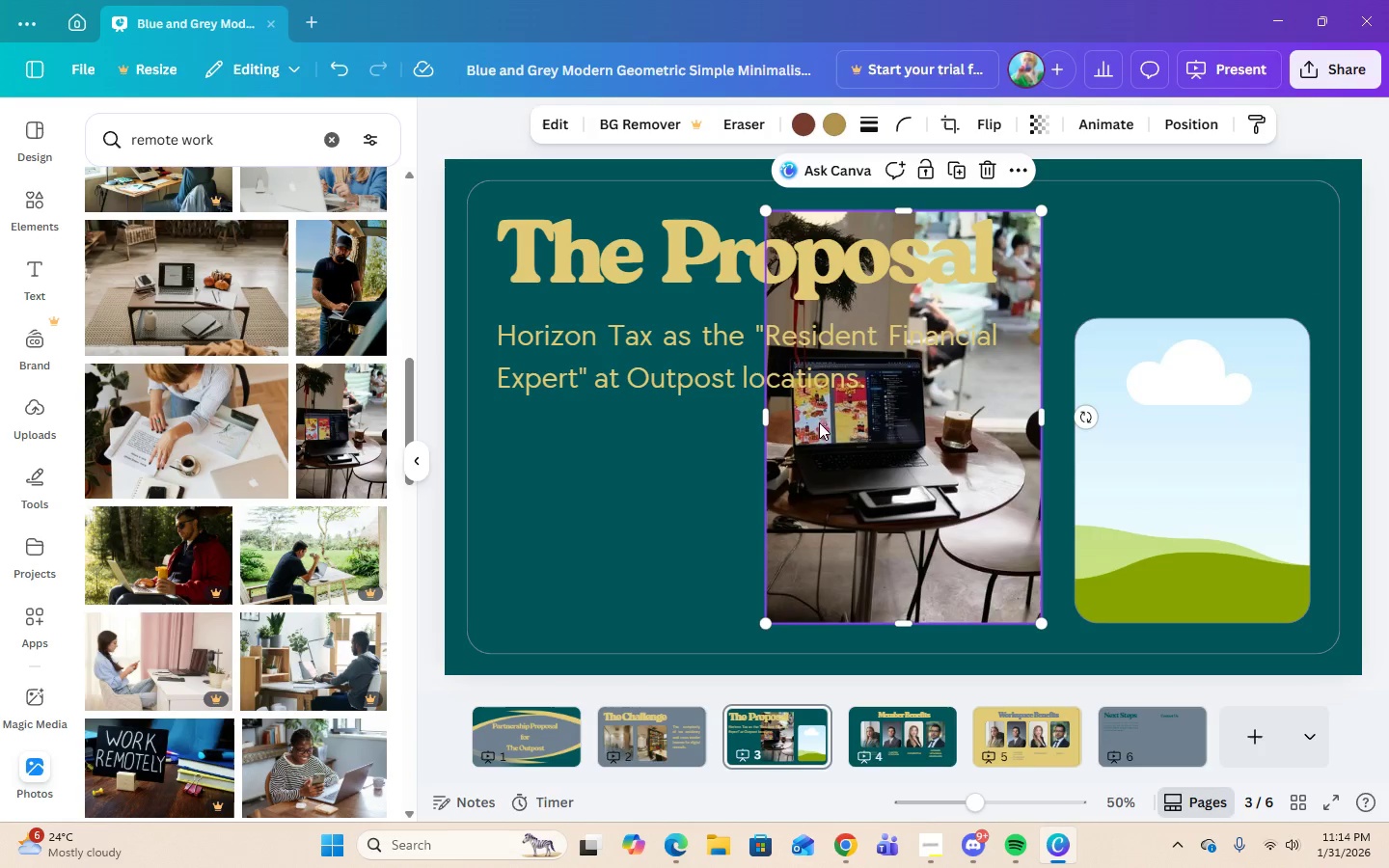 
left_click_drag(start_coordinate=[824, 466], to_coordinate=[1158, 482])
 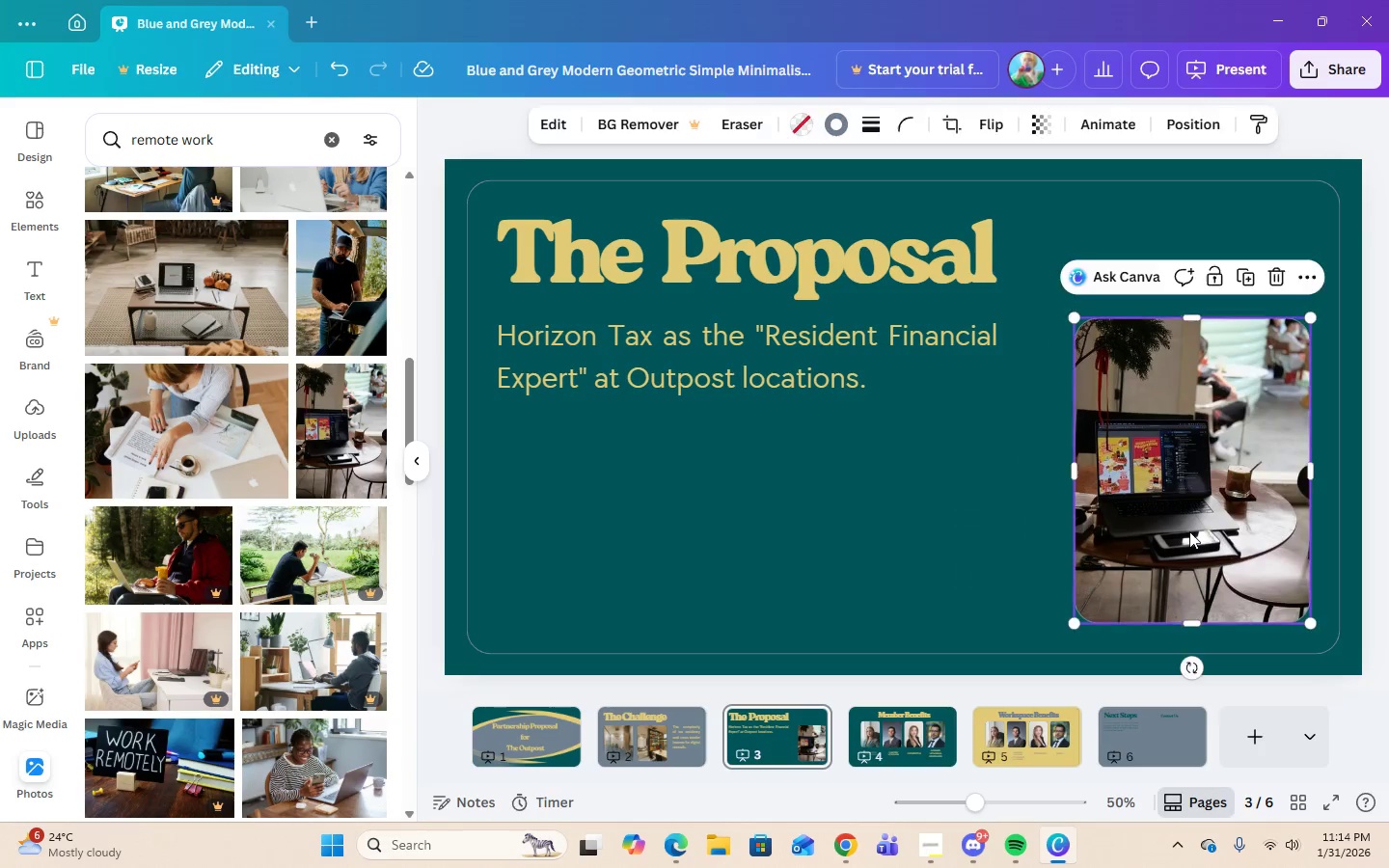 
double_click([1189, 531])
 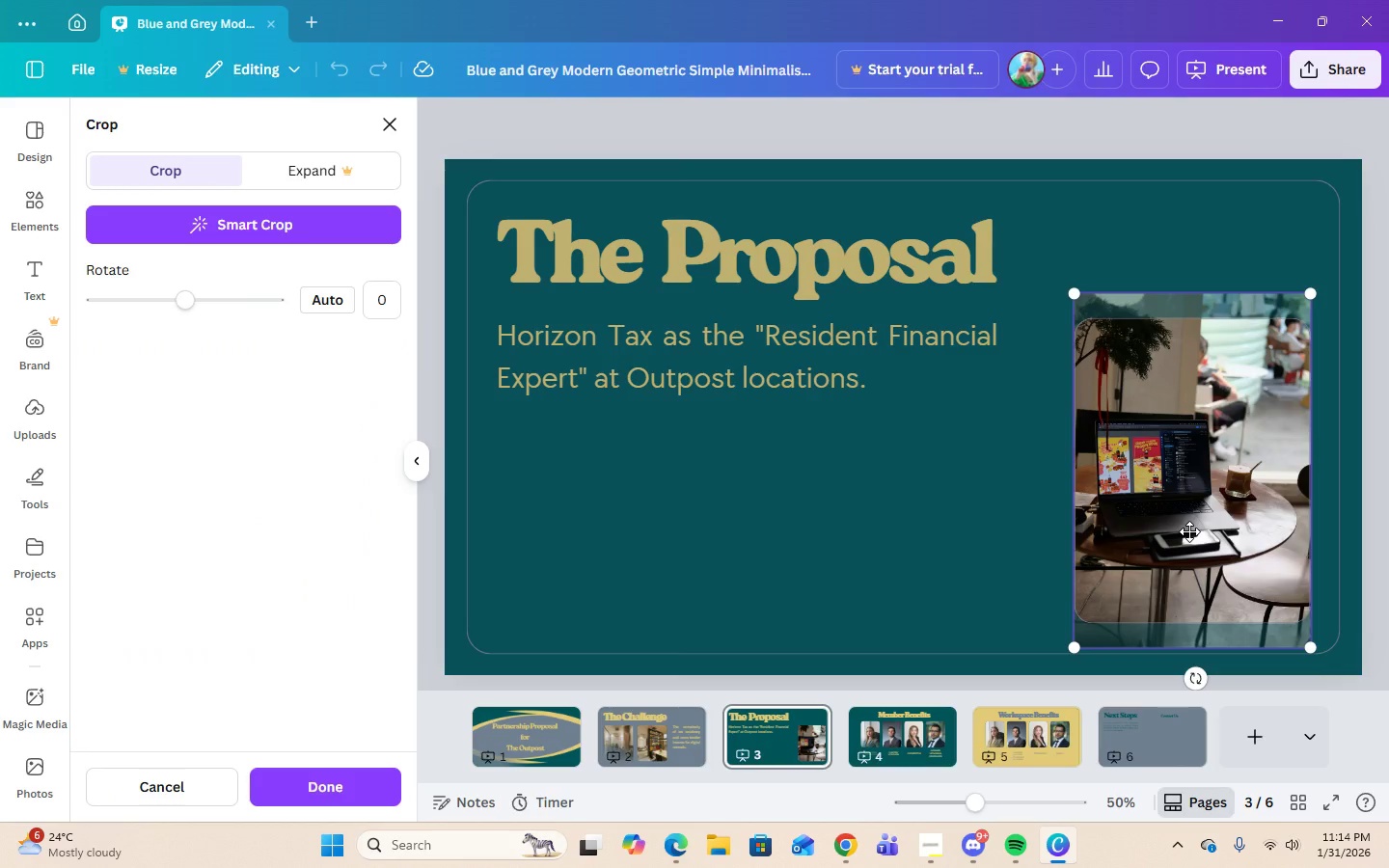 
left_click_drag(start_coordinate=[1189, 531], to_coordinate=[1230, 530])
 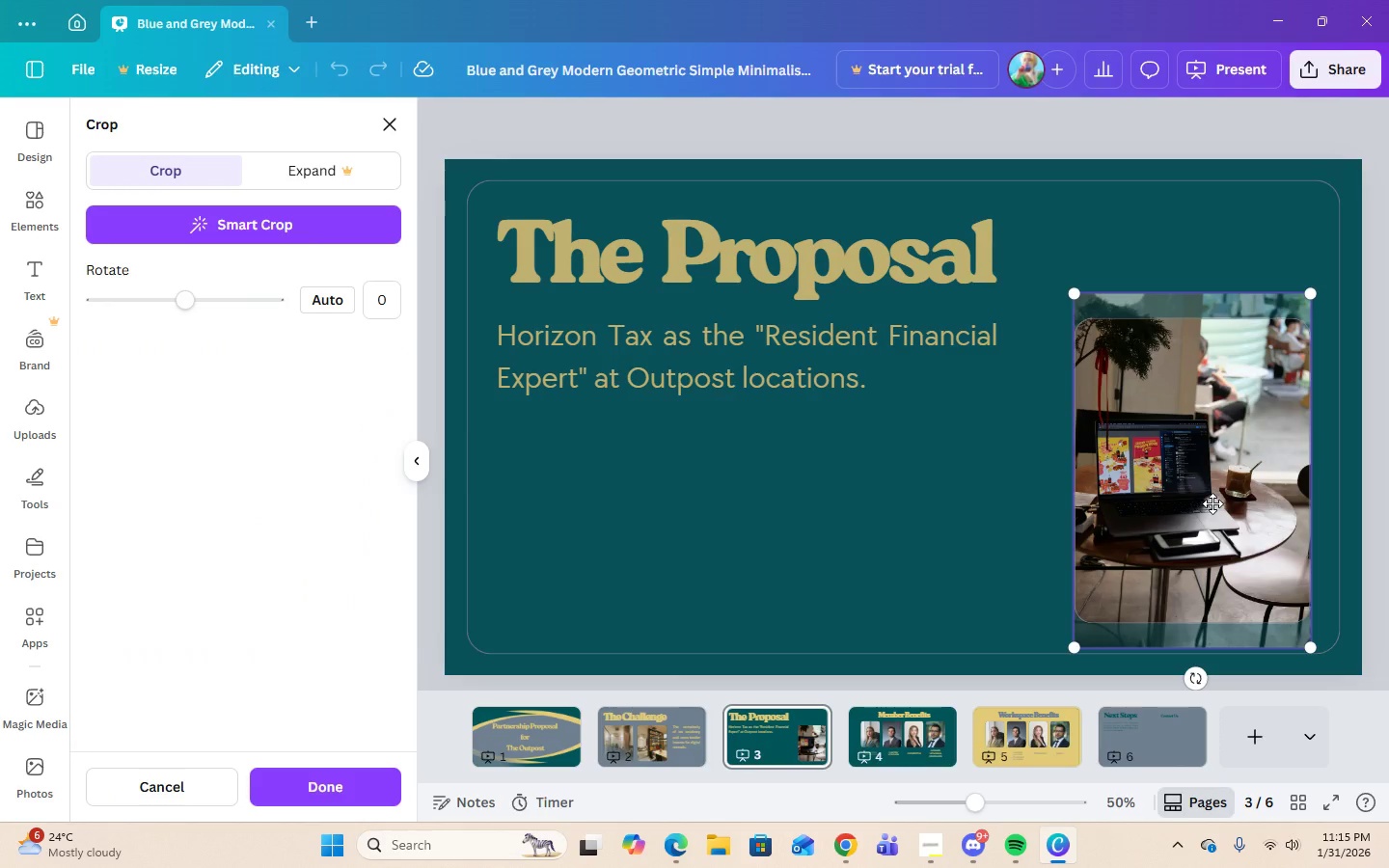 
left_click_drag(start_coordinate=[1212, 503], to_coordinate=[1232, 503])
 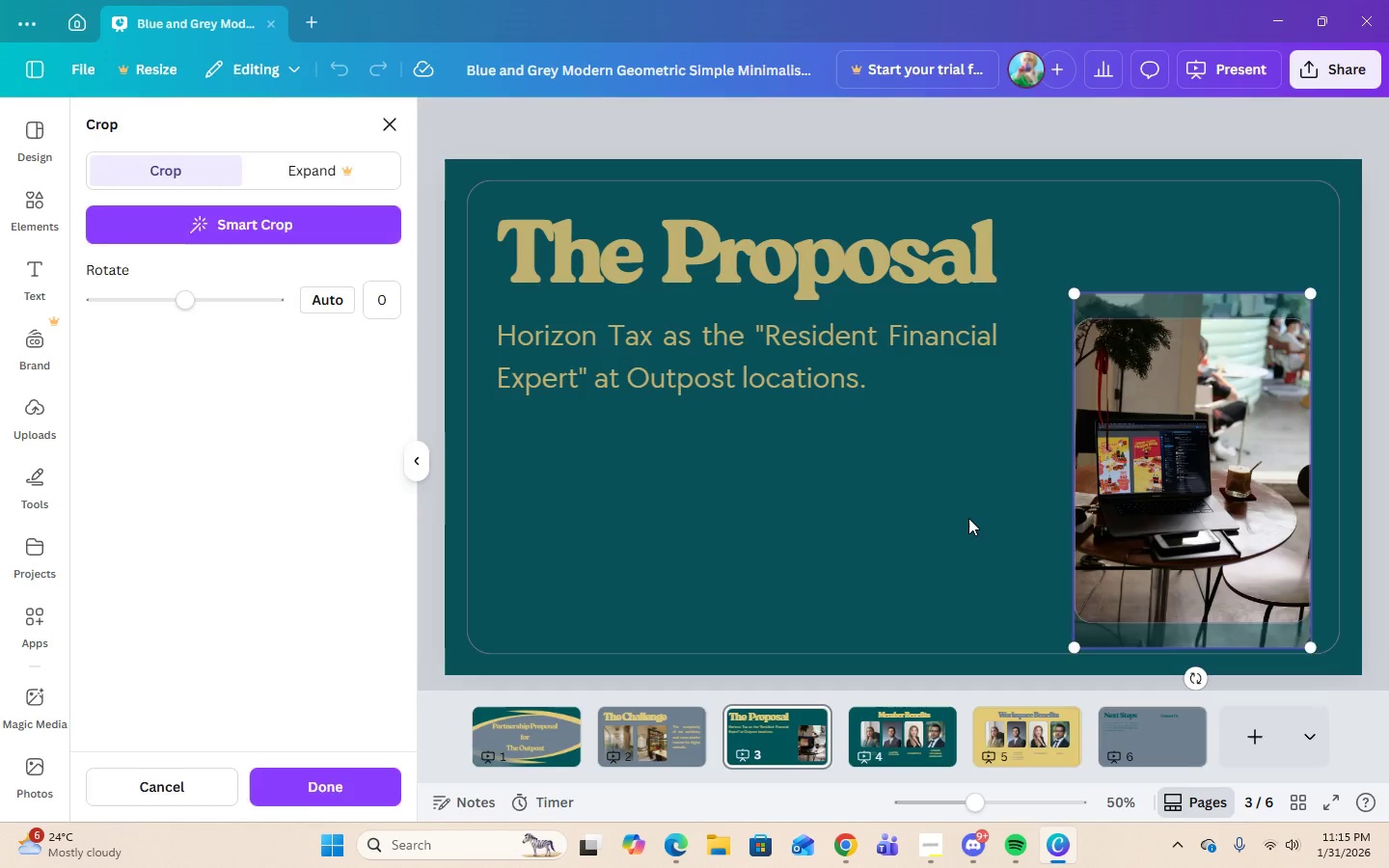 
left_click([968, 518])
 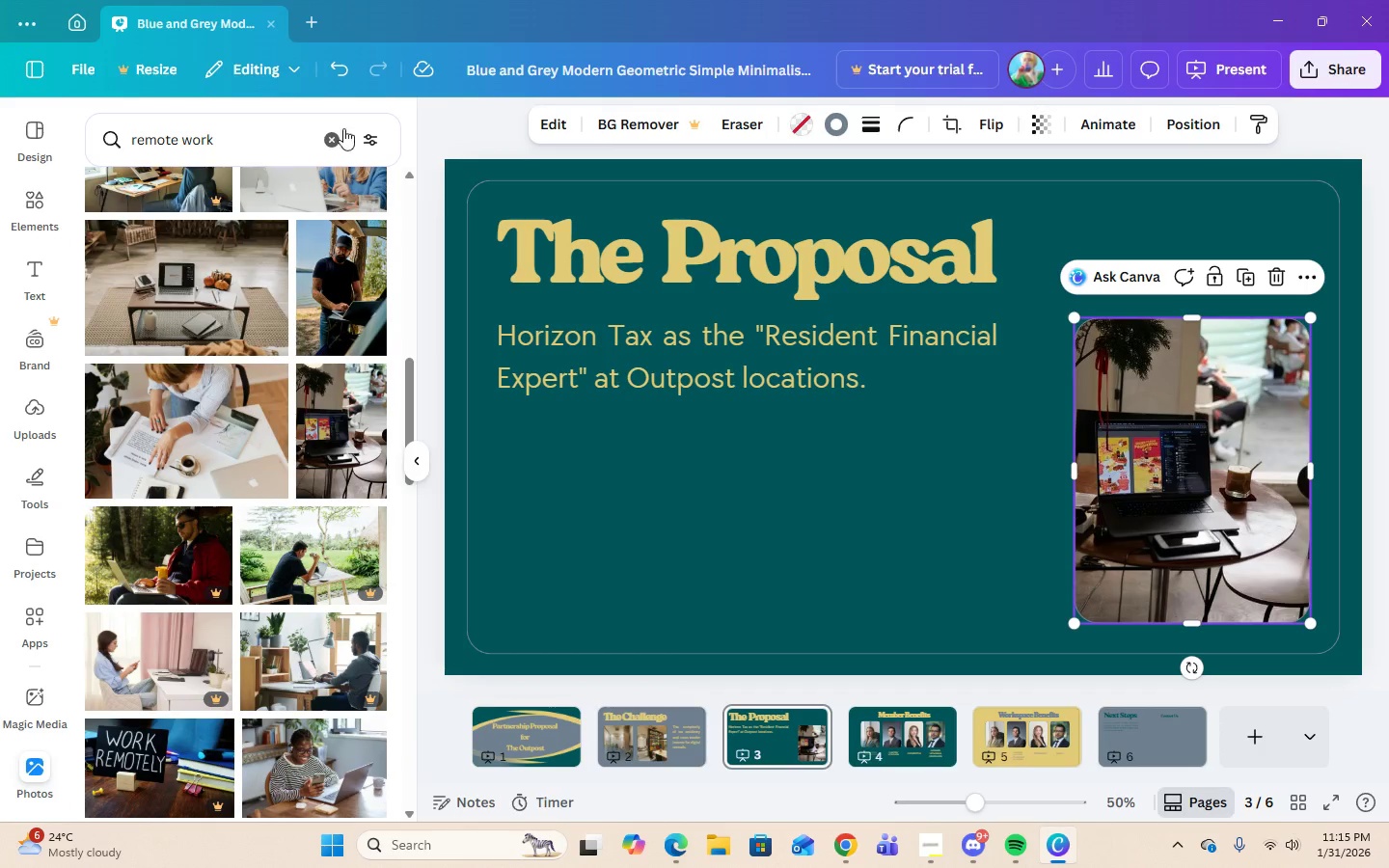 
left_click([563, 128])
 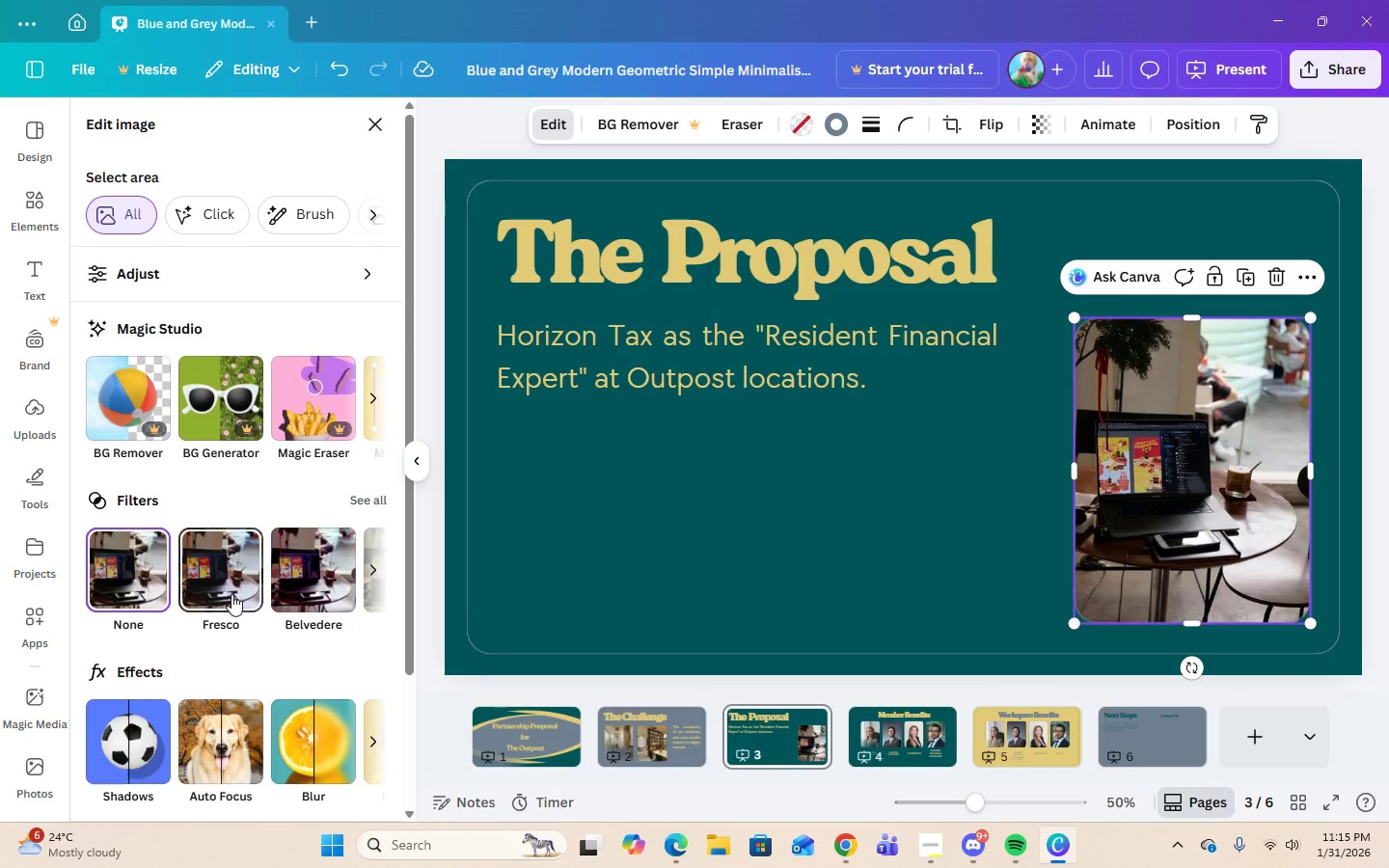 
left_click([245, 594])
 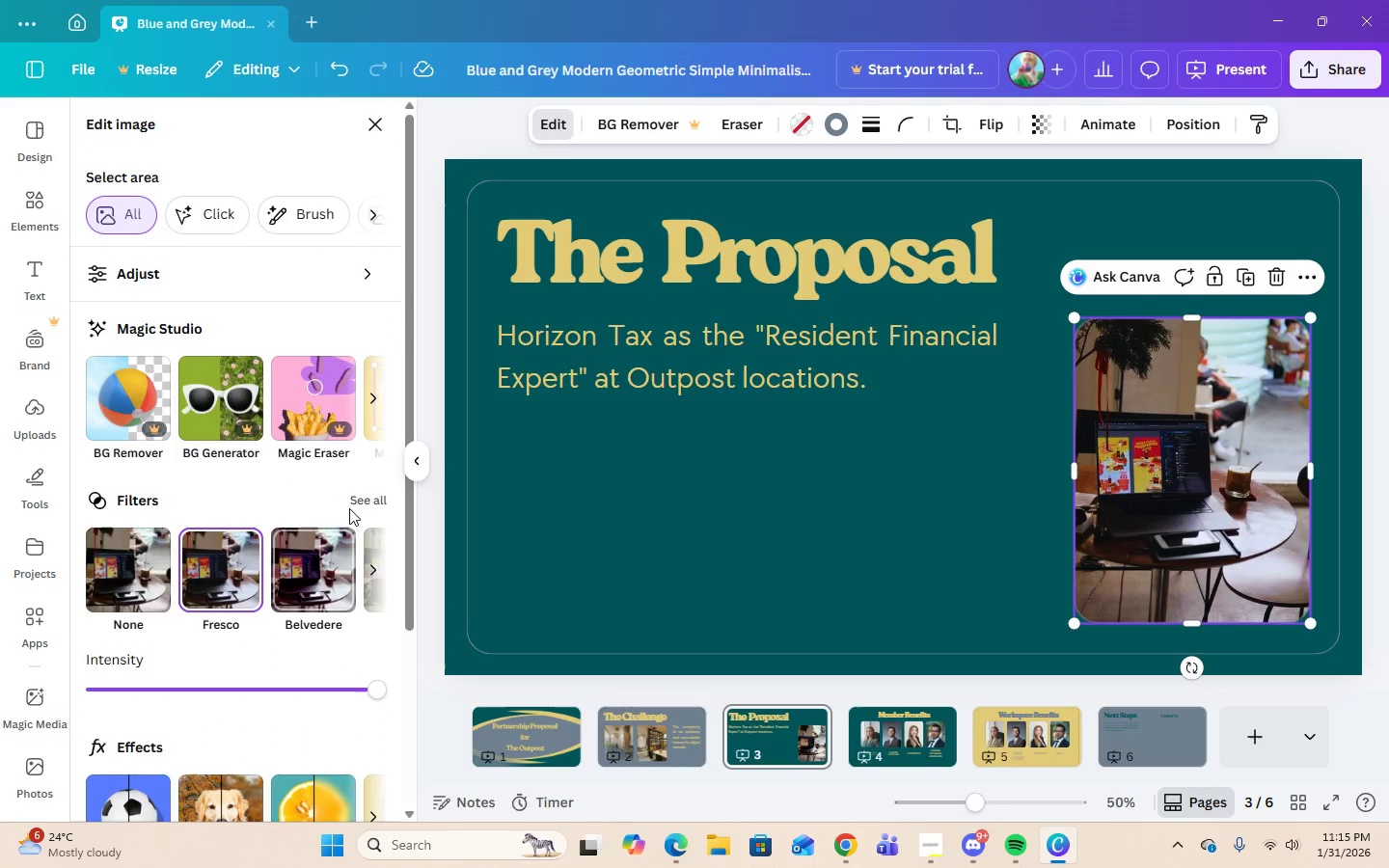 
left_click([356, 498])
 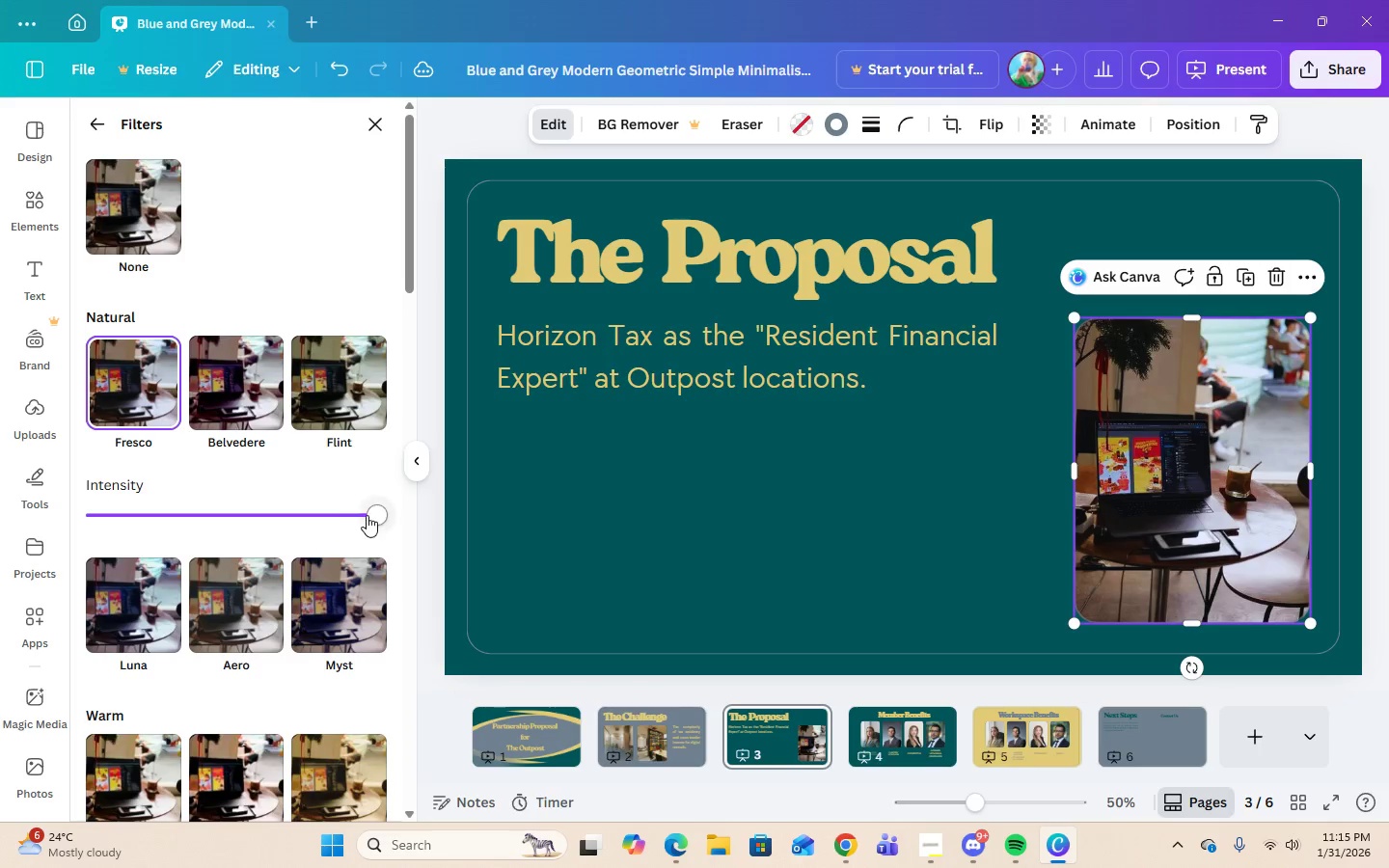 
left_click_drag(start_coordinate=[373, 514], to_coordinate=[284, 515])
 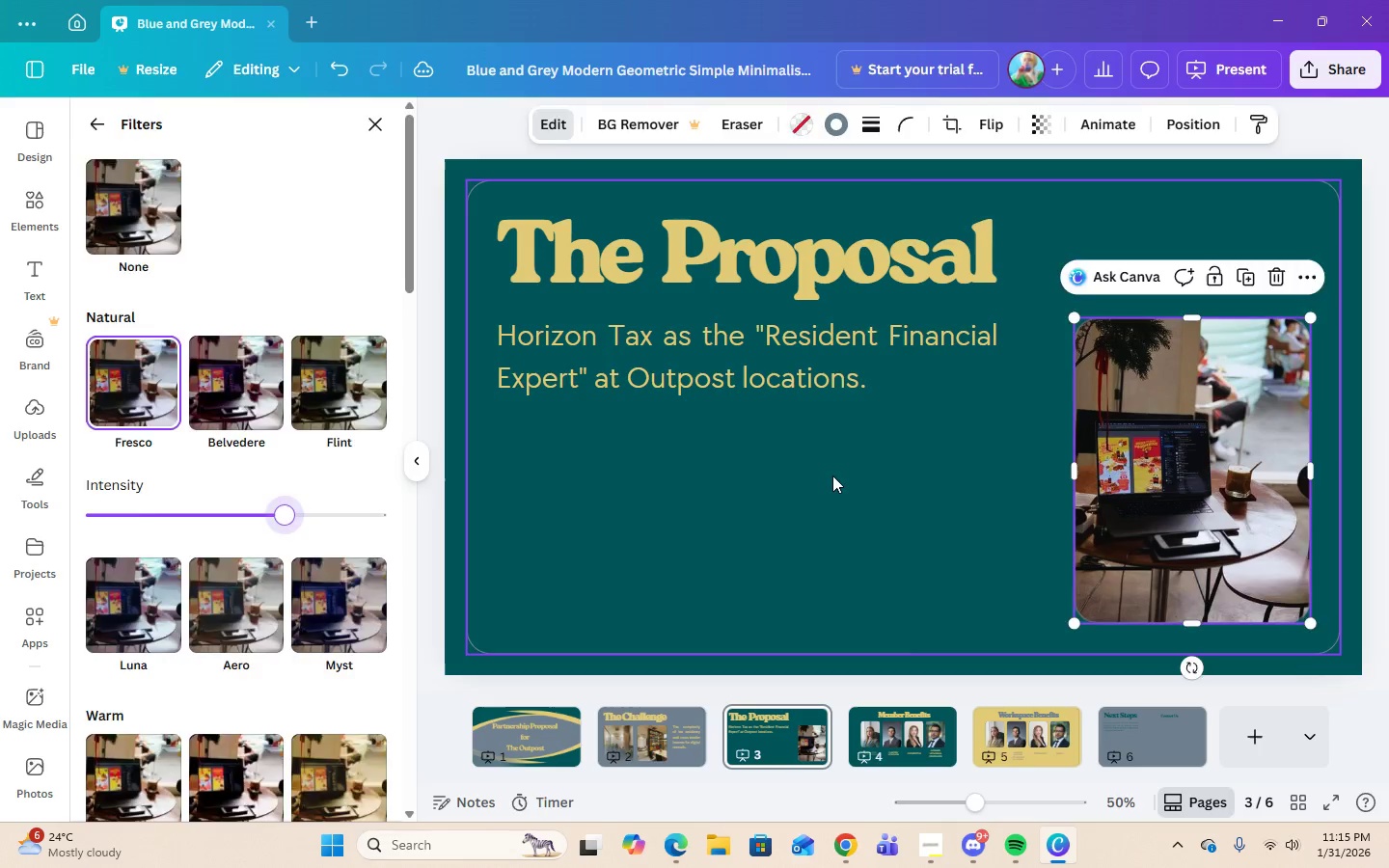 
left_click([832, 475])
 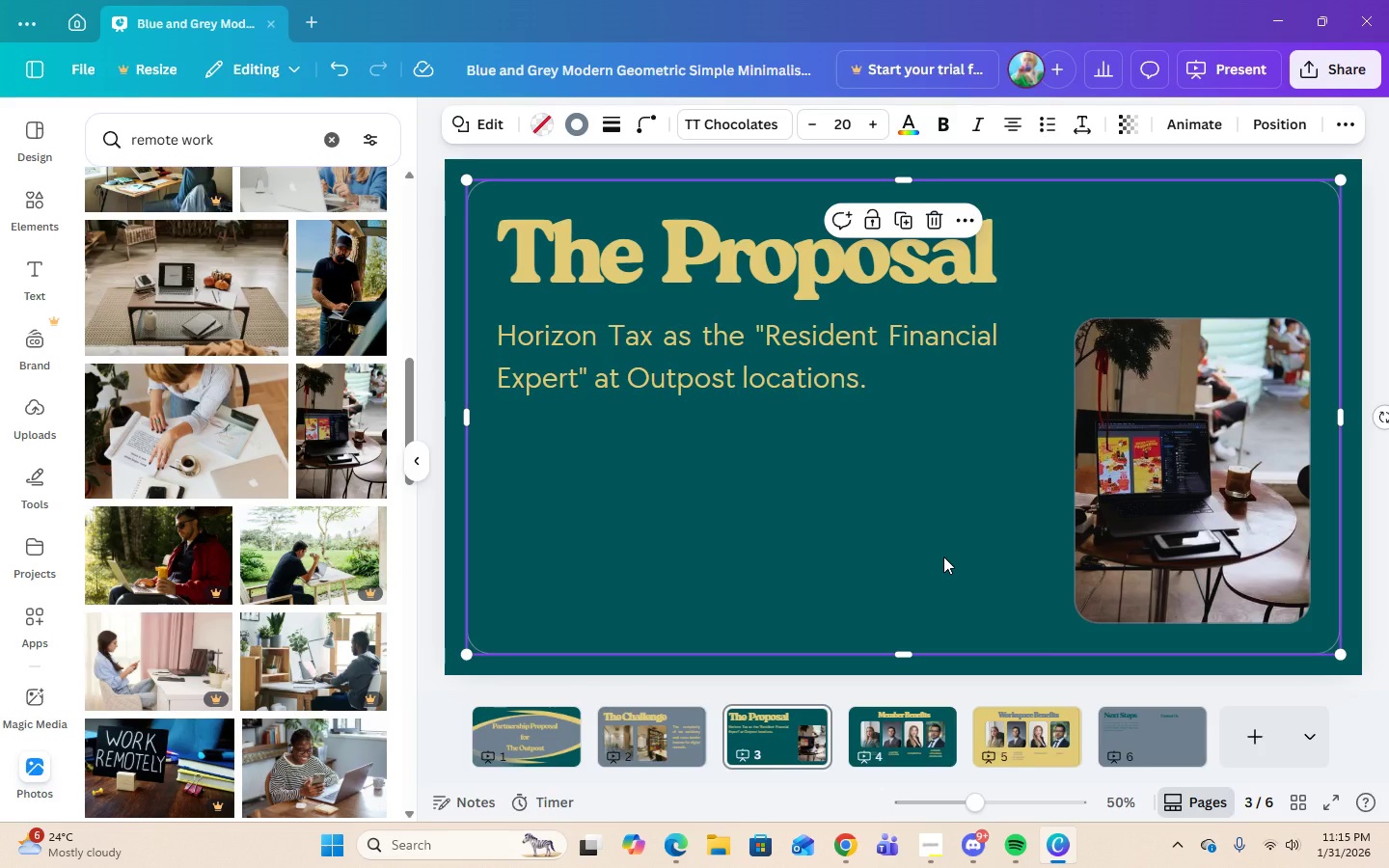 
wait(9.77)
 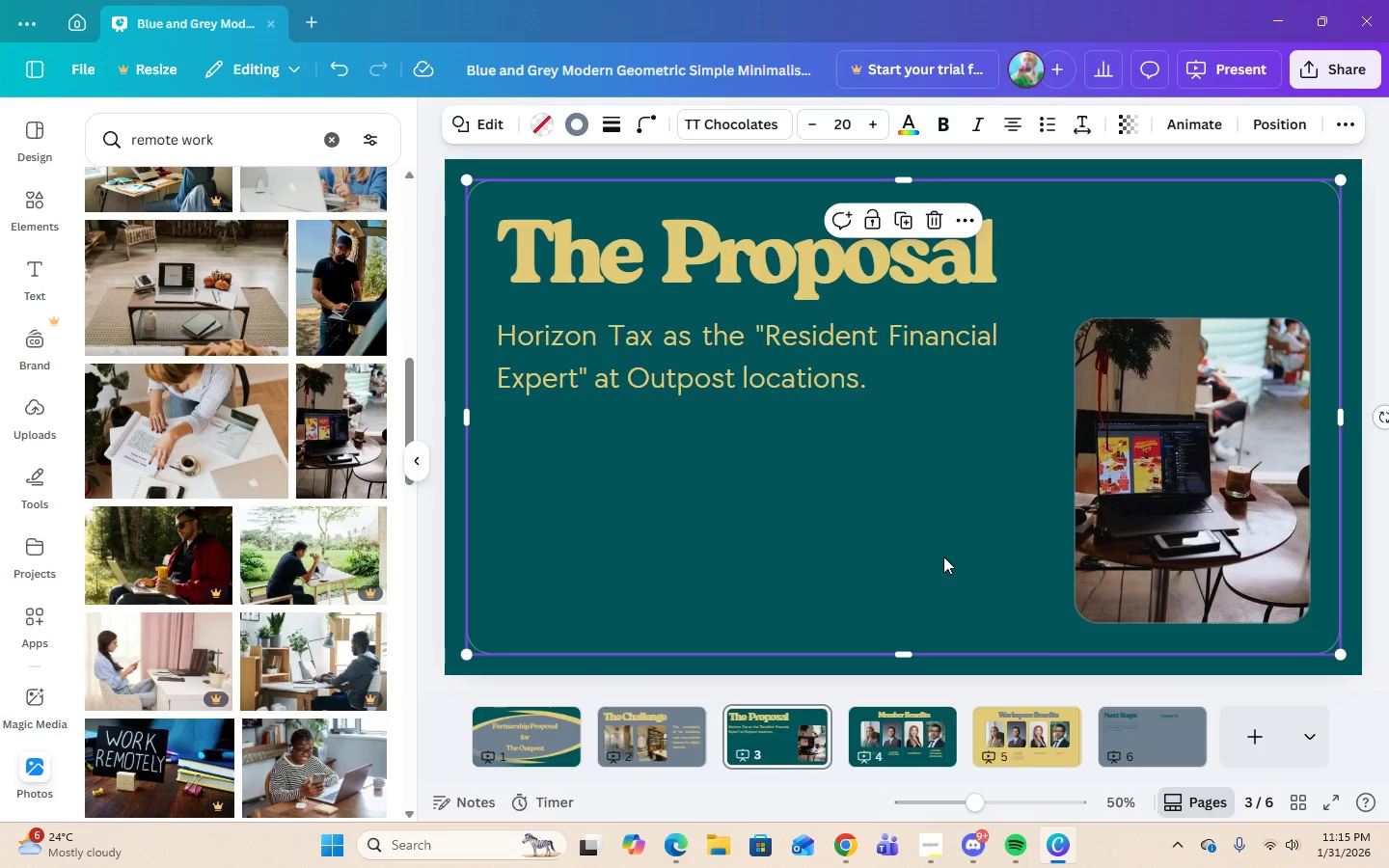 
left_click([25, 215])
 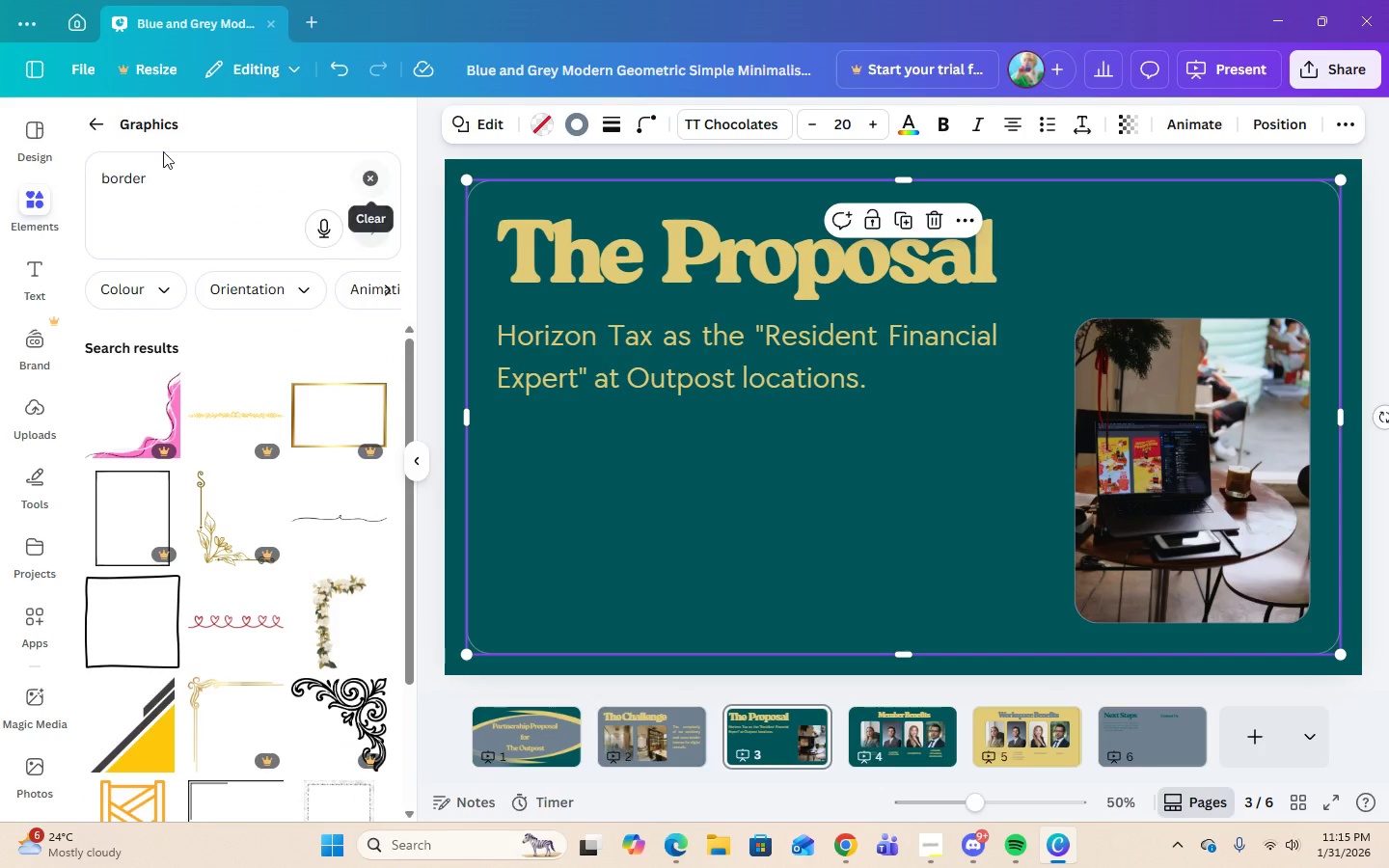 
left_click([92, 130])
 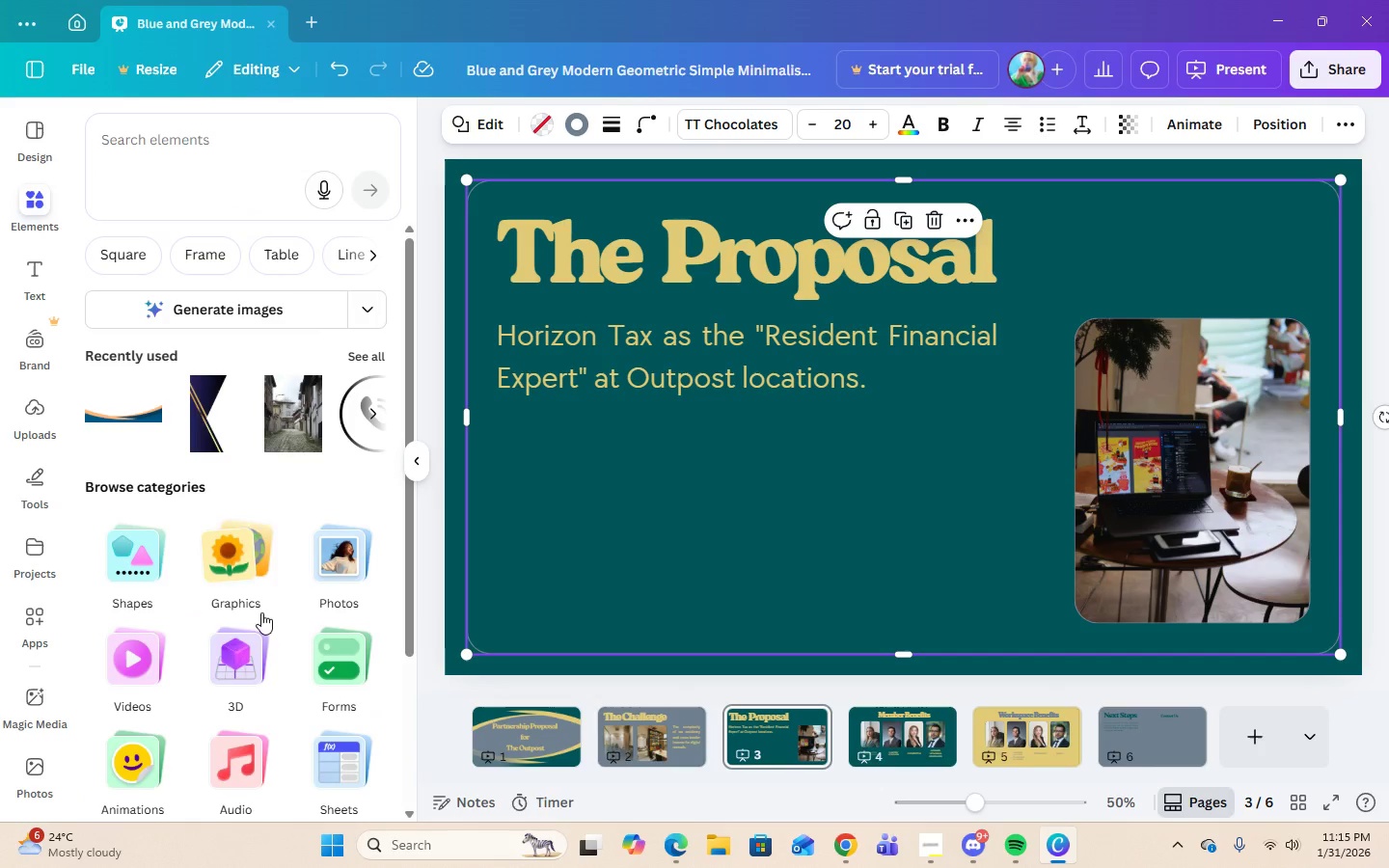 
scroll: coordinate [375, 736], scroll_direction: down, amount: 2.0
 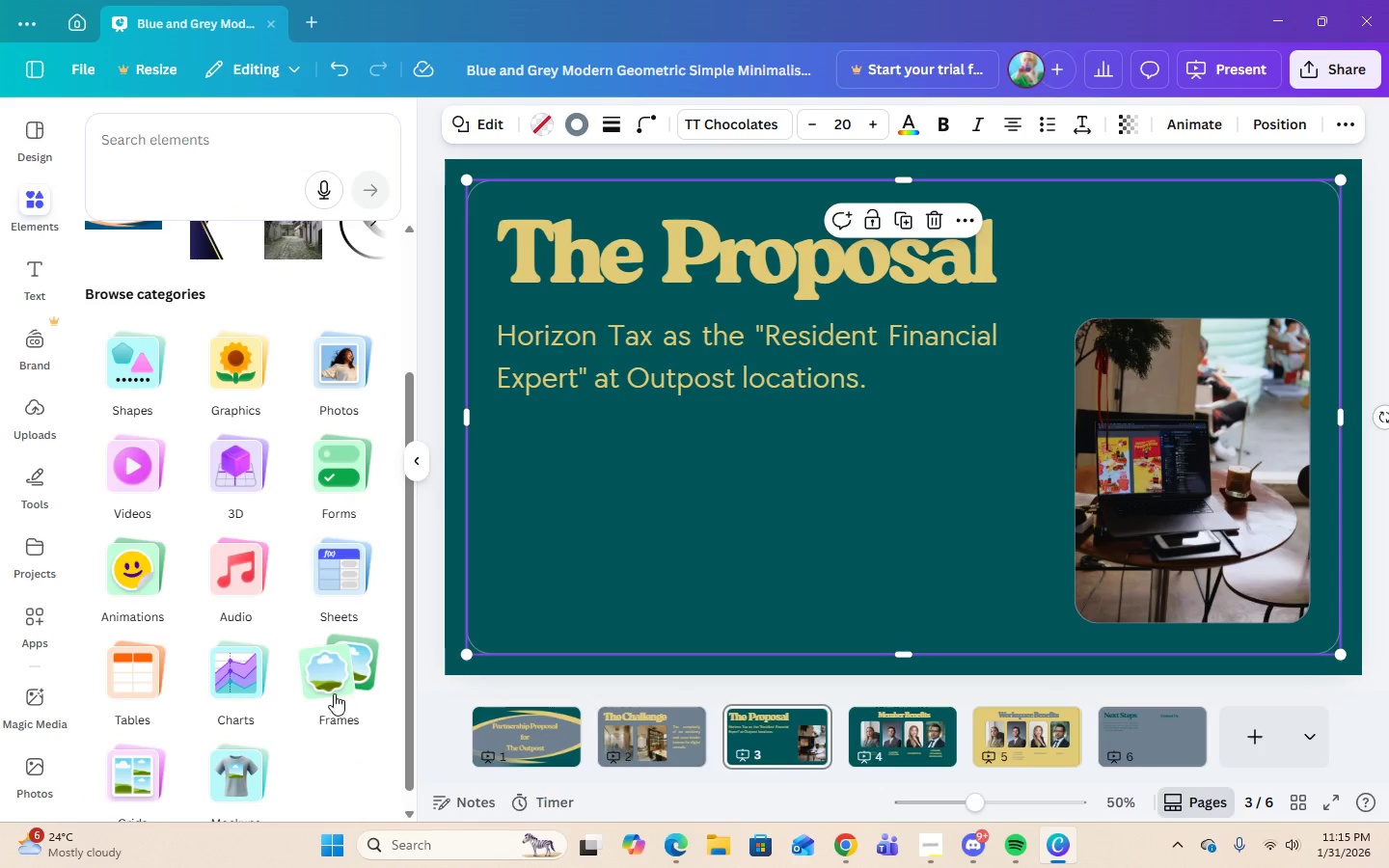 
left_click([337, 688])
 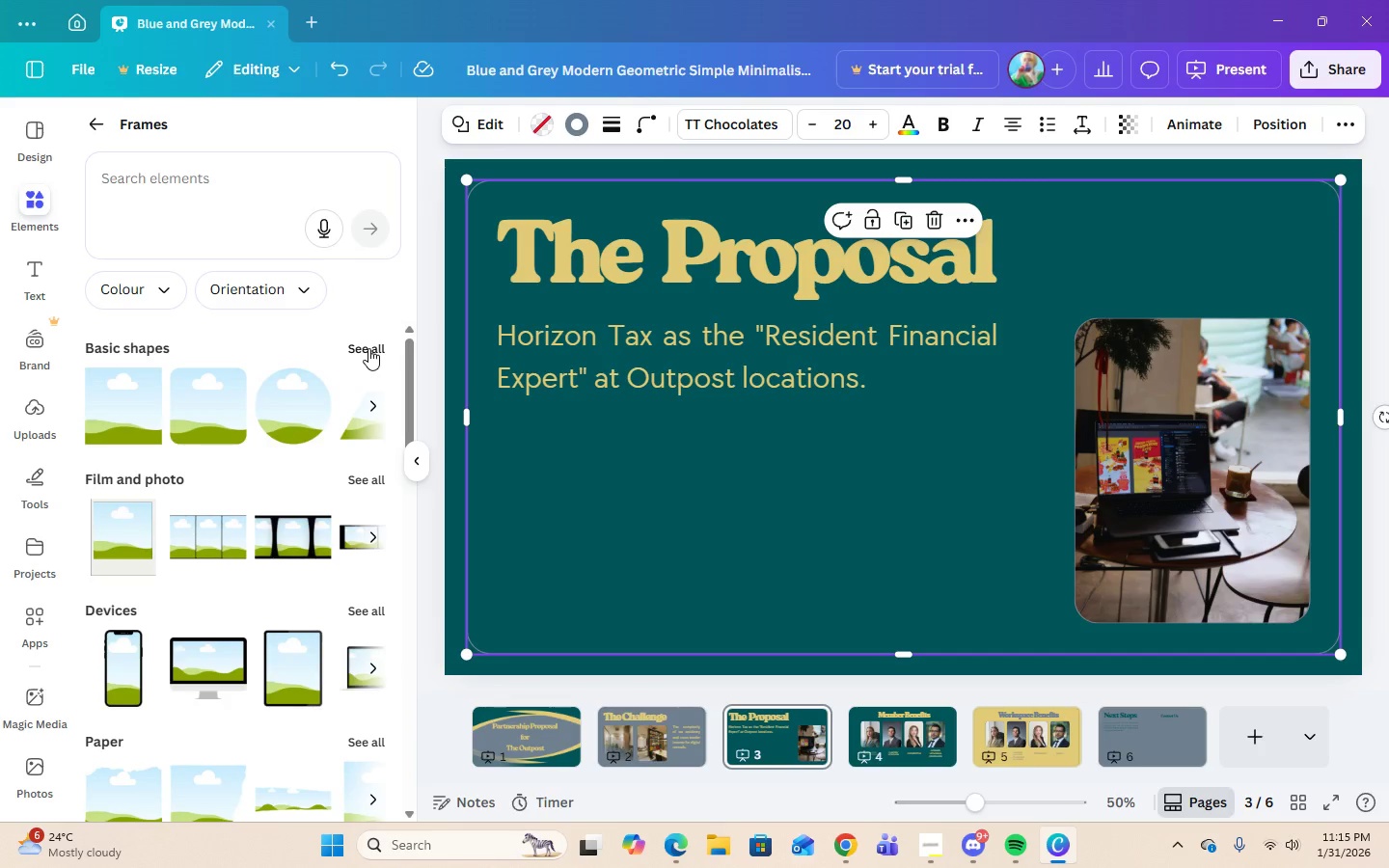 
wait(5.89)
 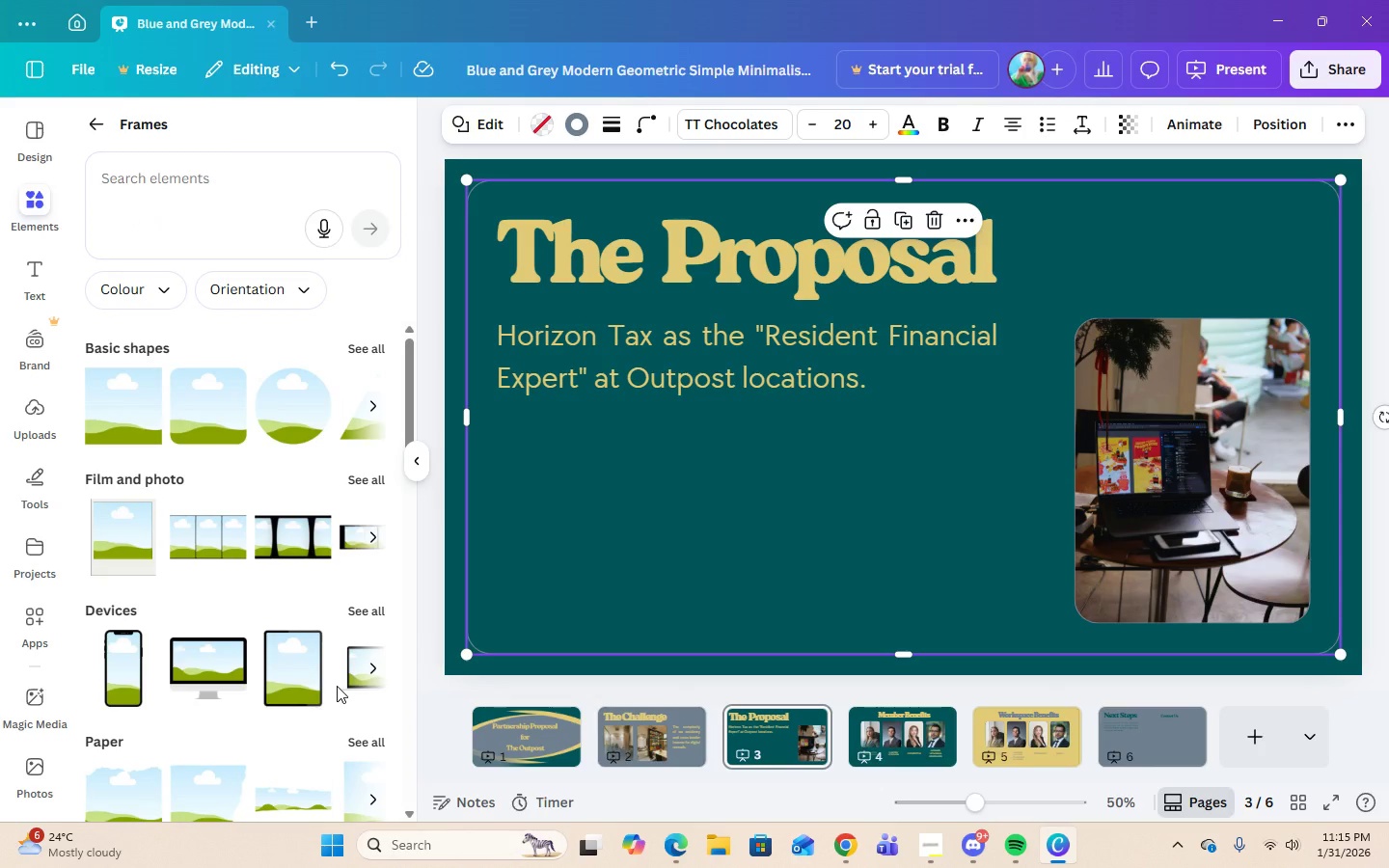 
left_click([194, 393])
 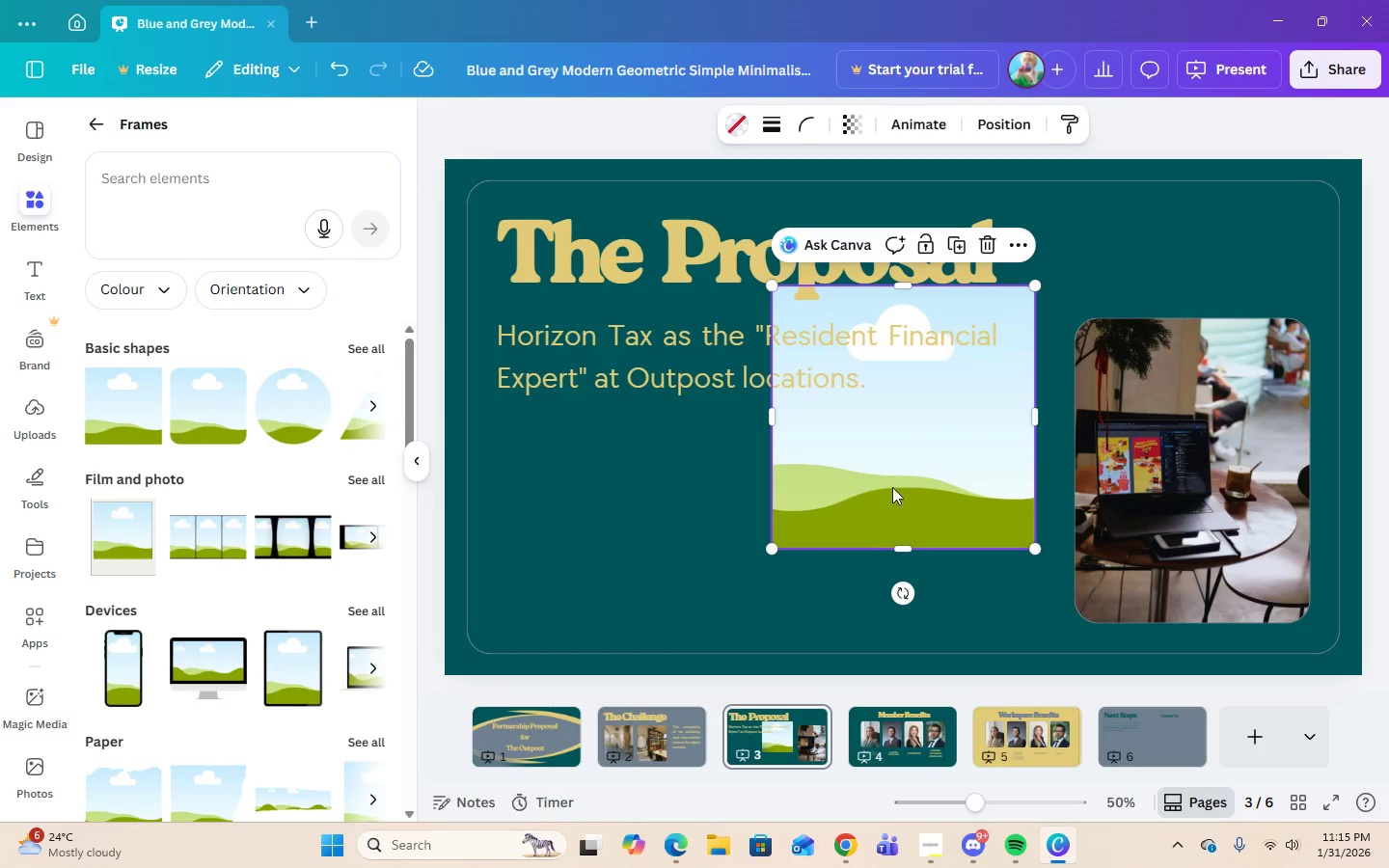 
left_click_drag(start_coordinate=[910, 470], to_coordinate=[695, 576])
 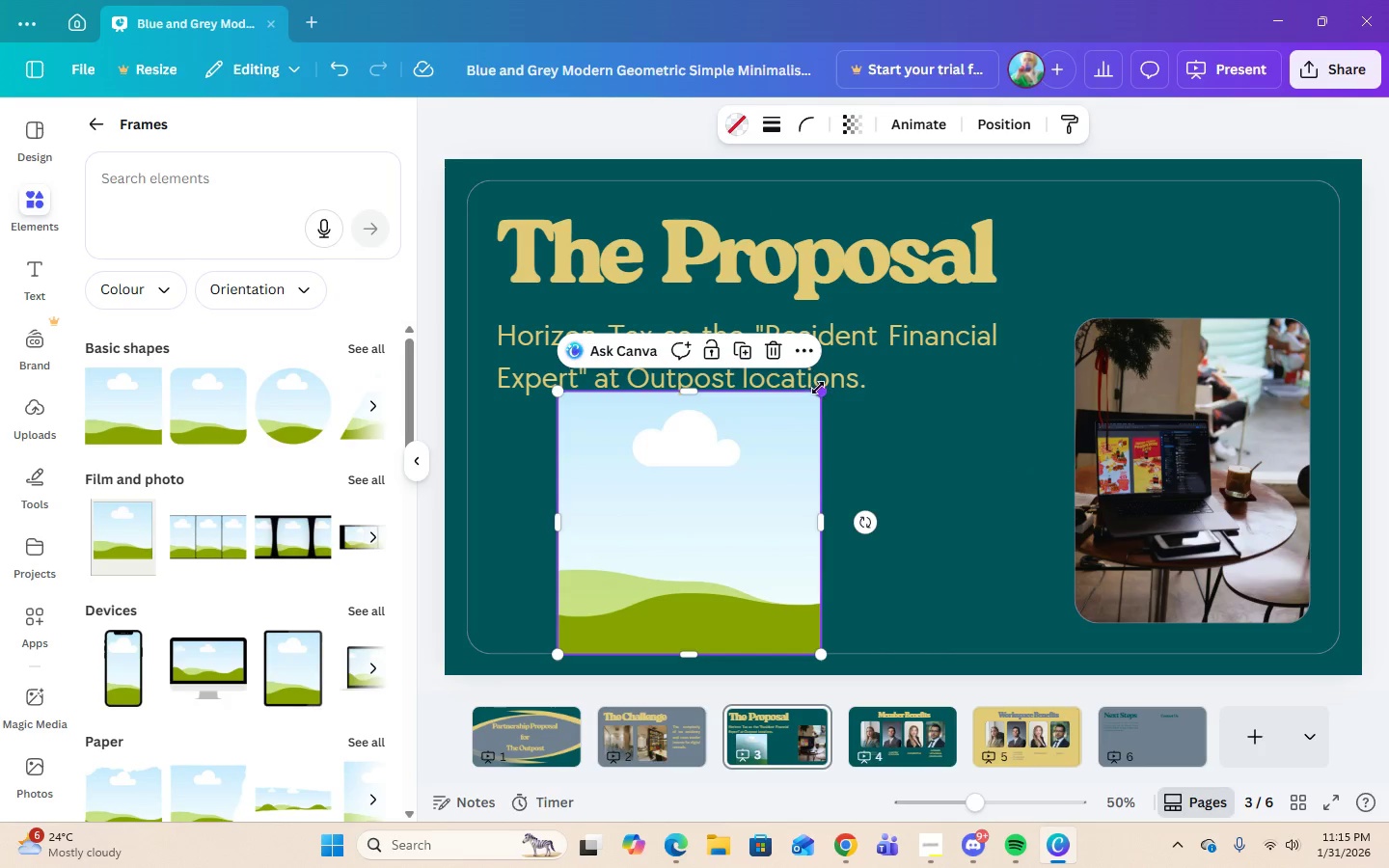 
left_click_drag(start_coordinate=[818, 388], to_coordinate=[770, 491])
 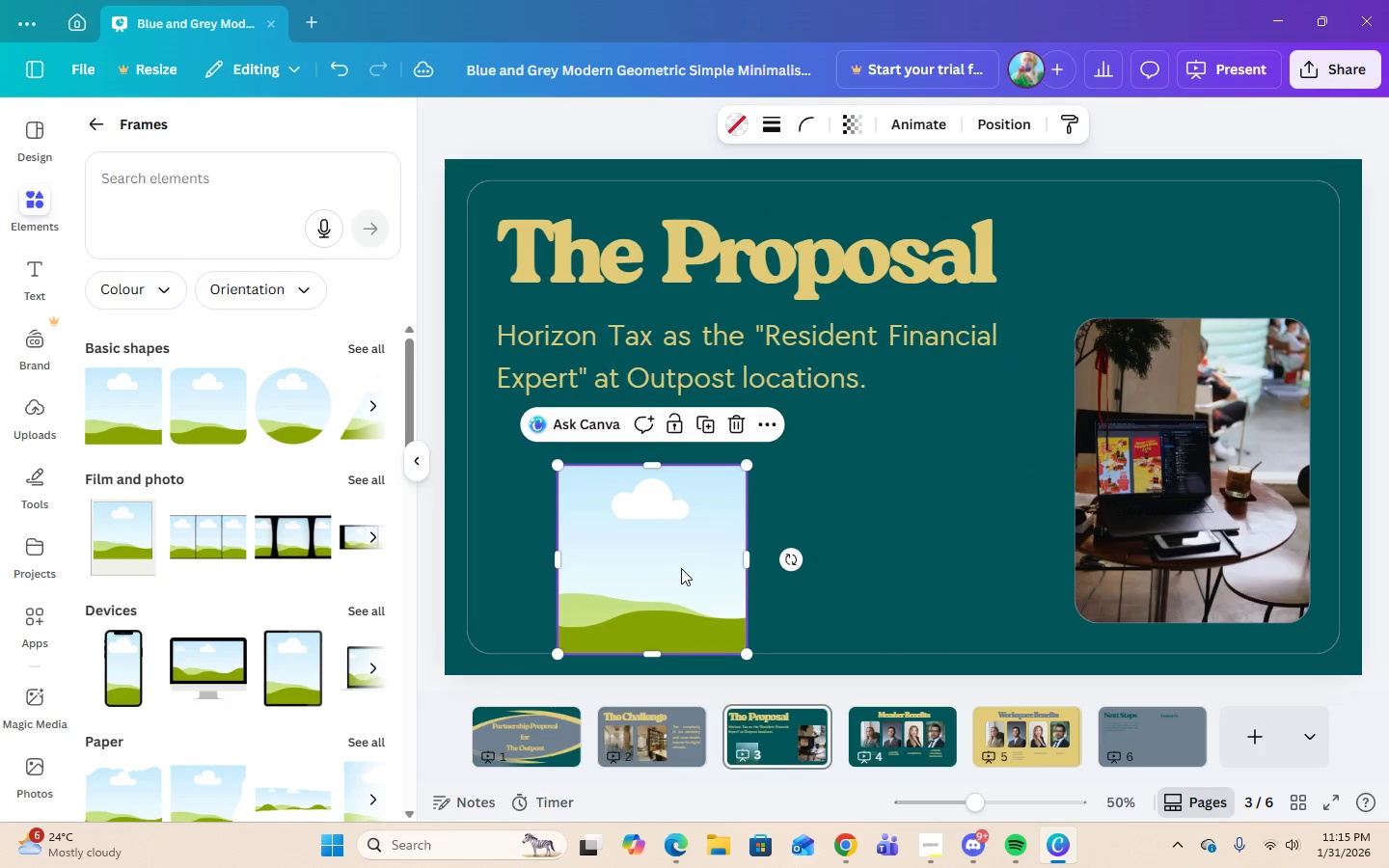 
left_click_drag(start_coordinate=[681, 568], to_coordinate=[683, 550])
 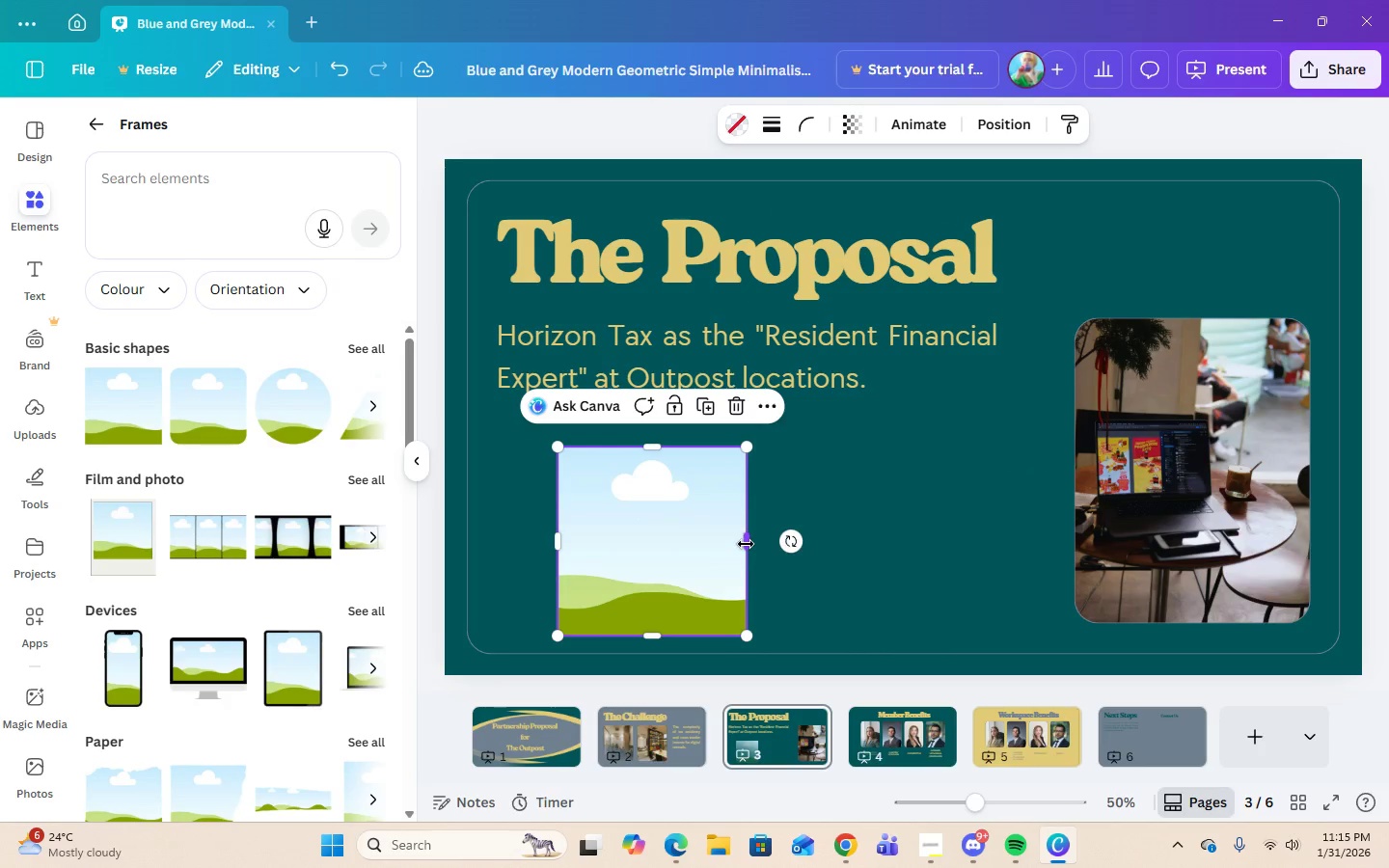 
left_click_drag(start_coordinate=[746, 544], to_coordinate=[866, 548])
 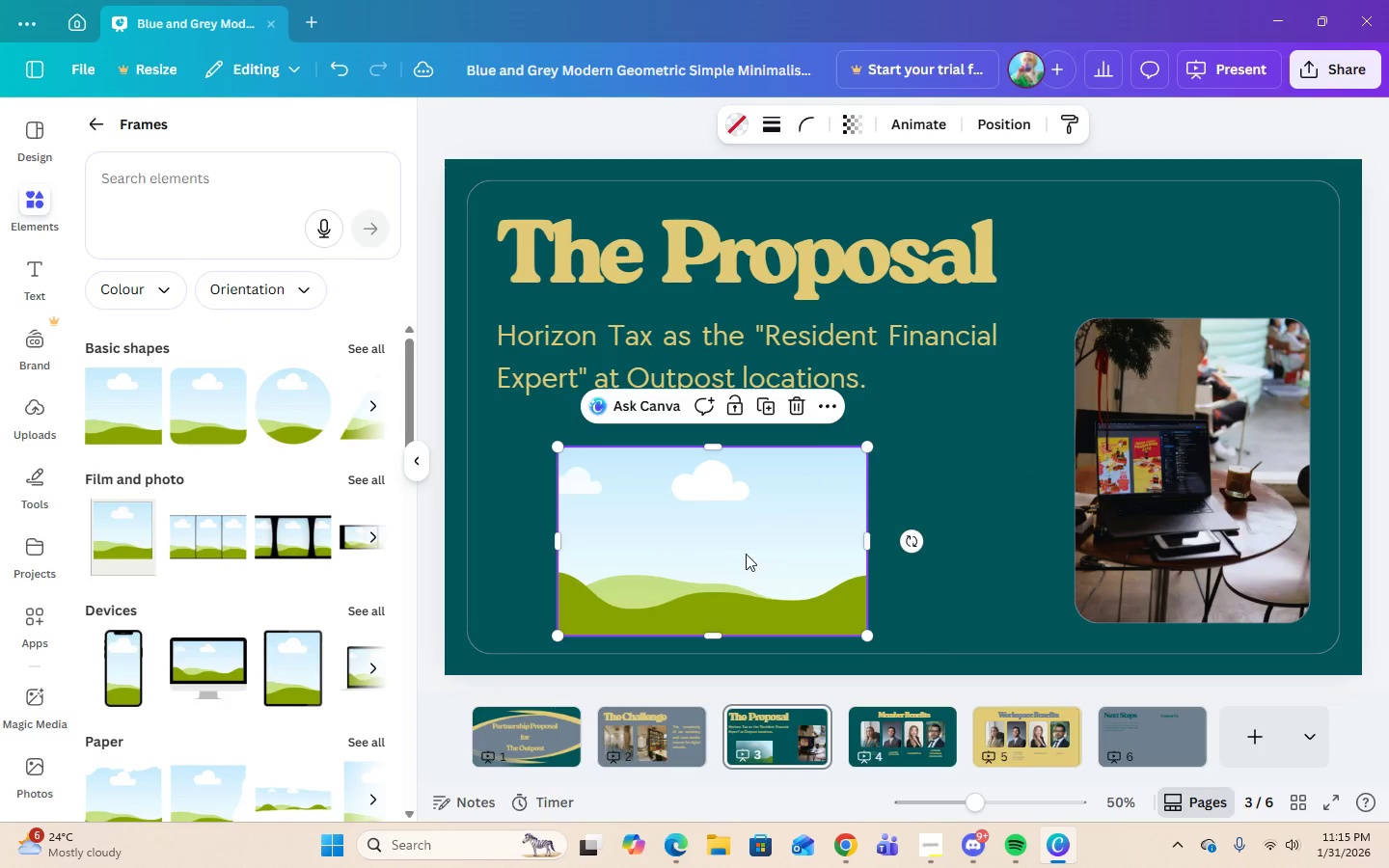 
left_click_drag(start_coordinate=[746, 554], to_coordinate=[692, 551])
 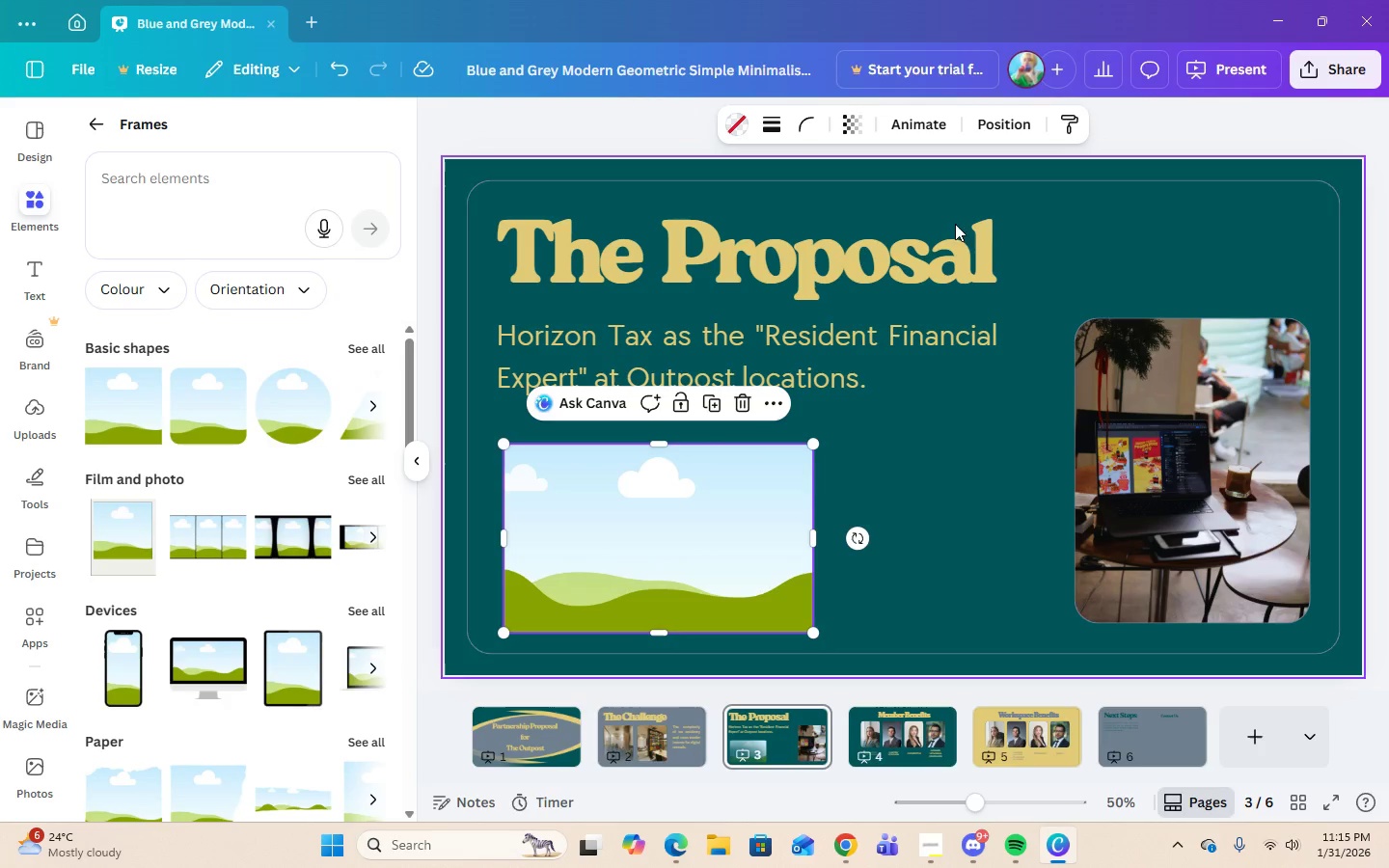 
left_click([1151, 404])
 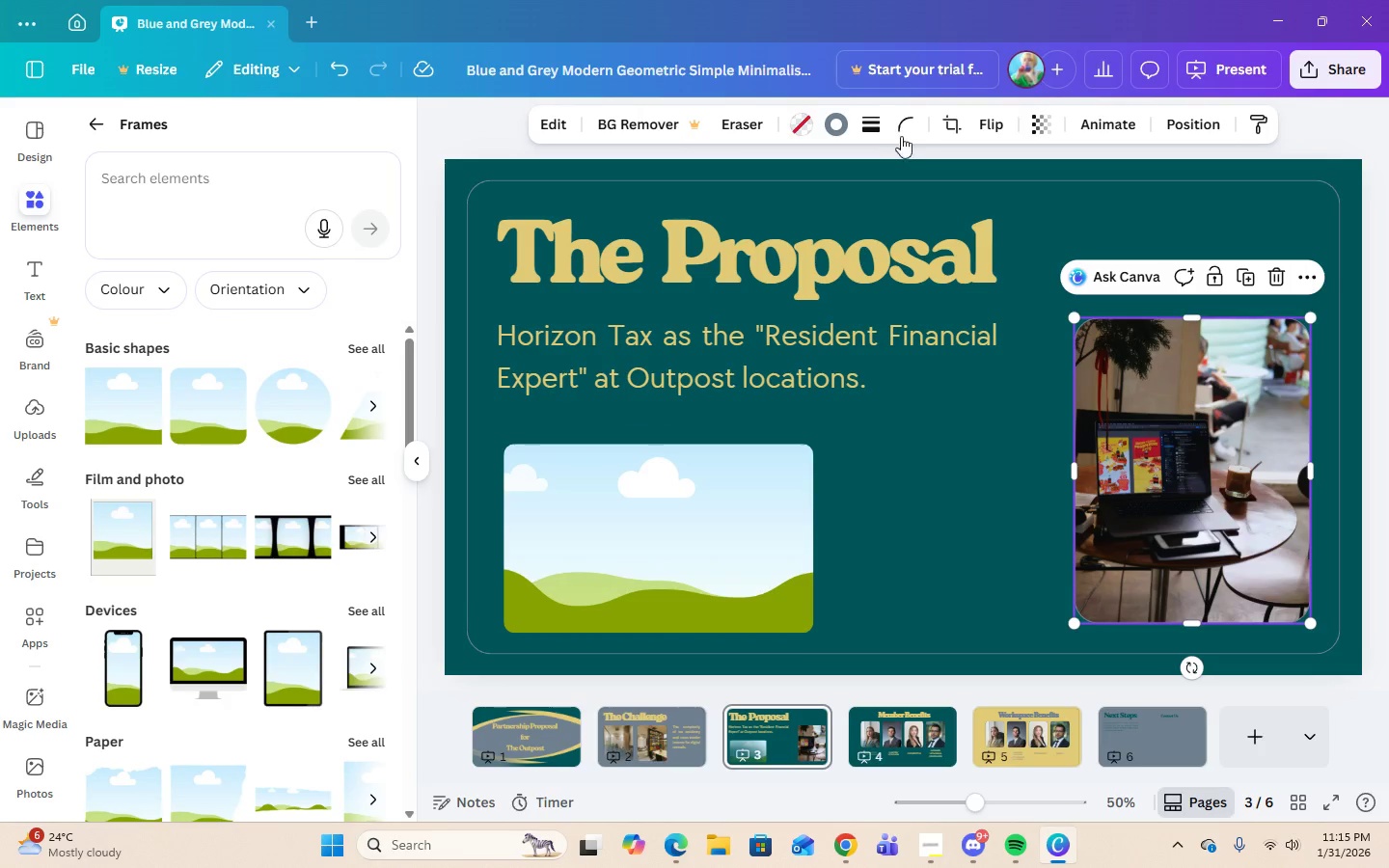 
left_click([903, 124])
 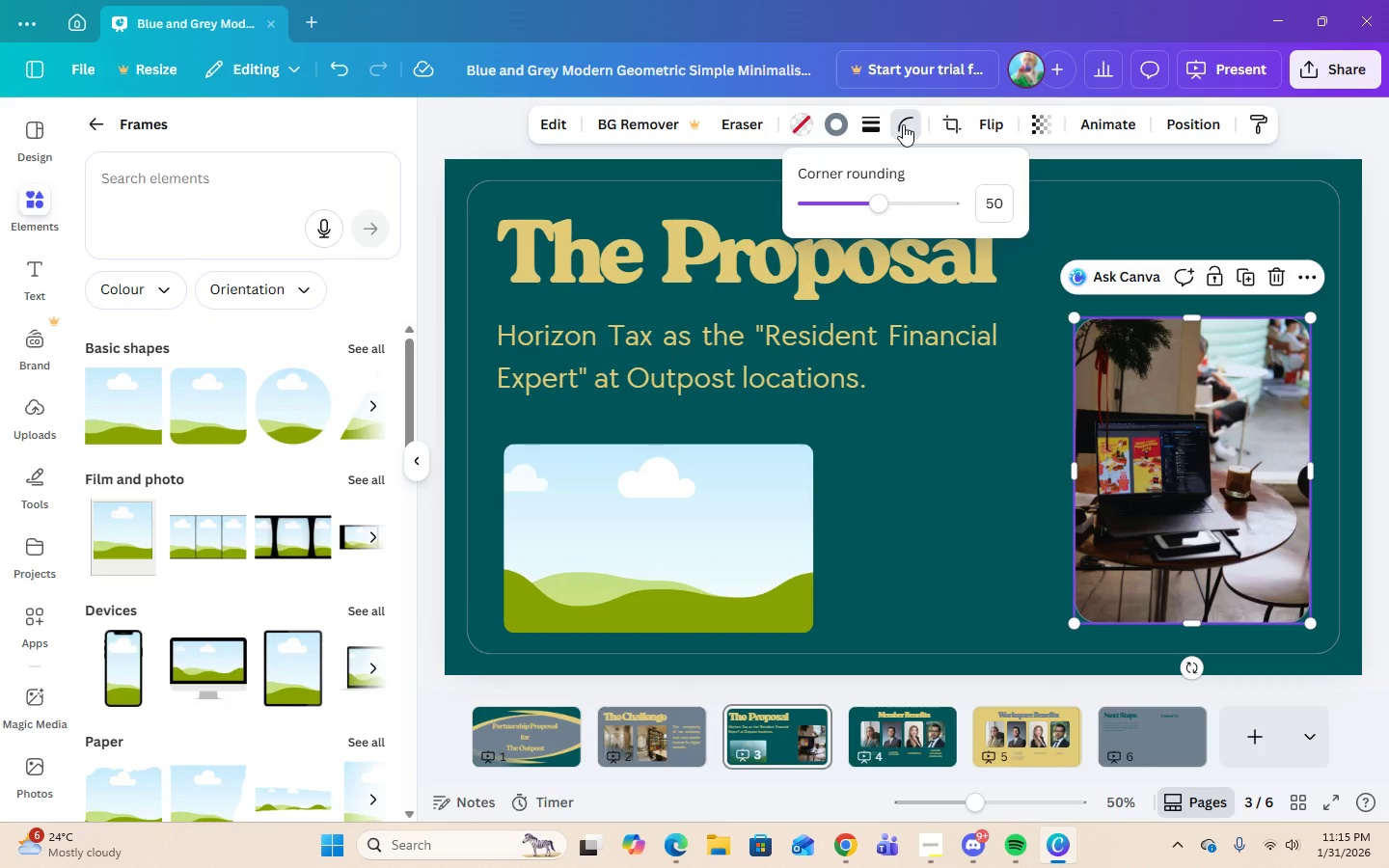 
left_click([903, 124])
 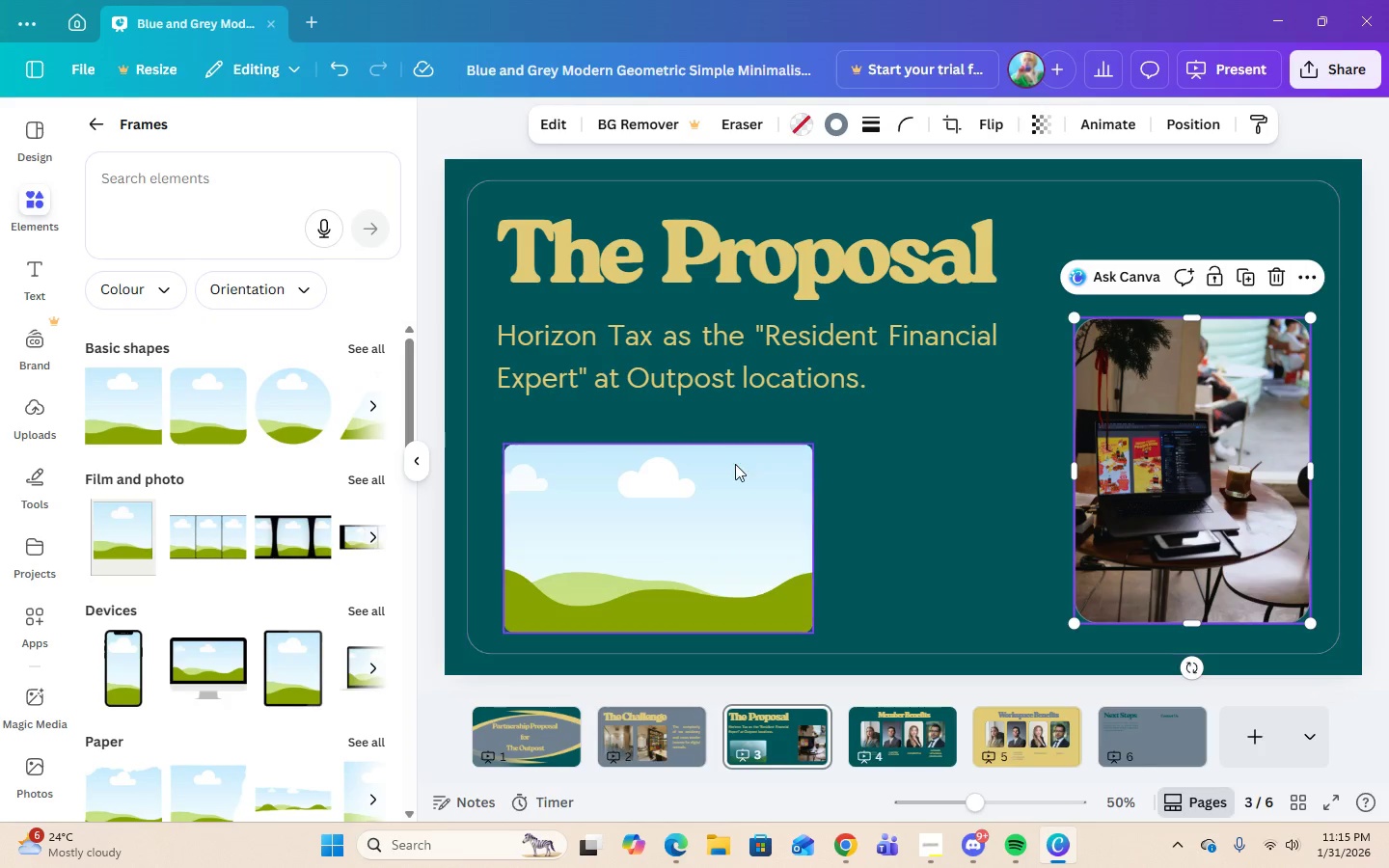 
left_click([734, 482])
 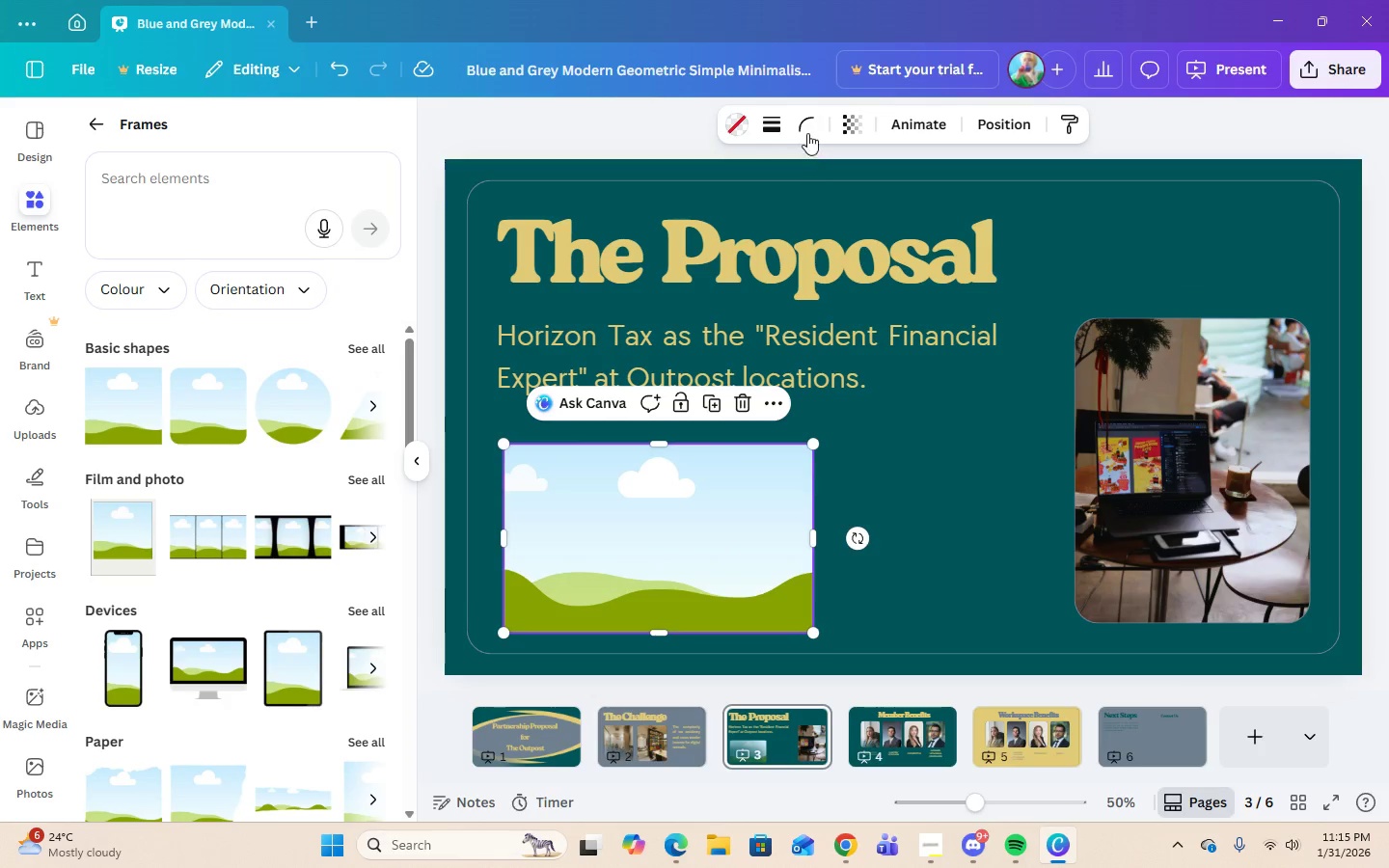 
left_click([805, 123])